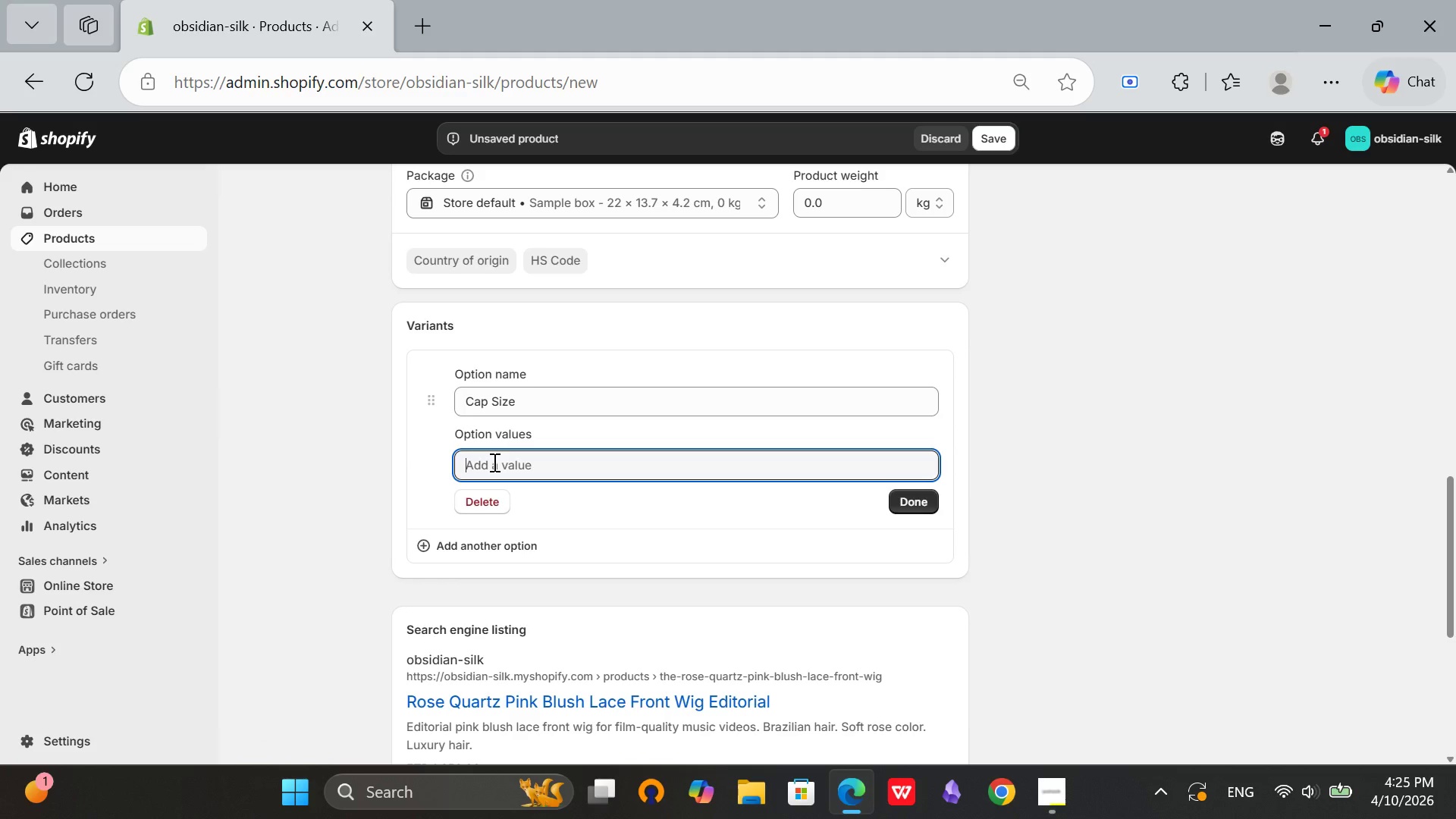 
type(Small)
 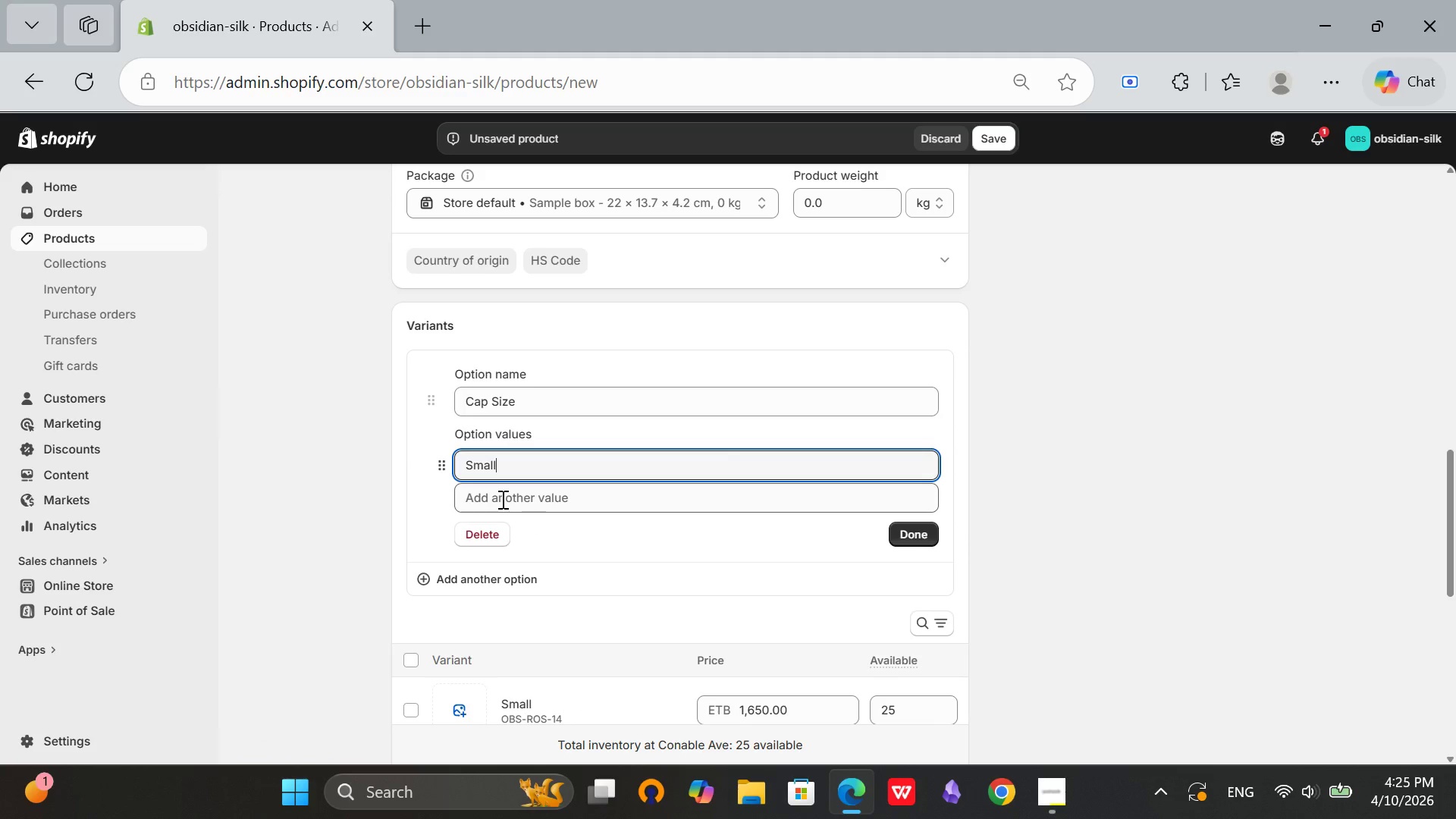 
left_click([501, 499])
 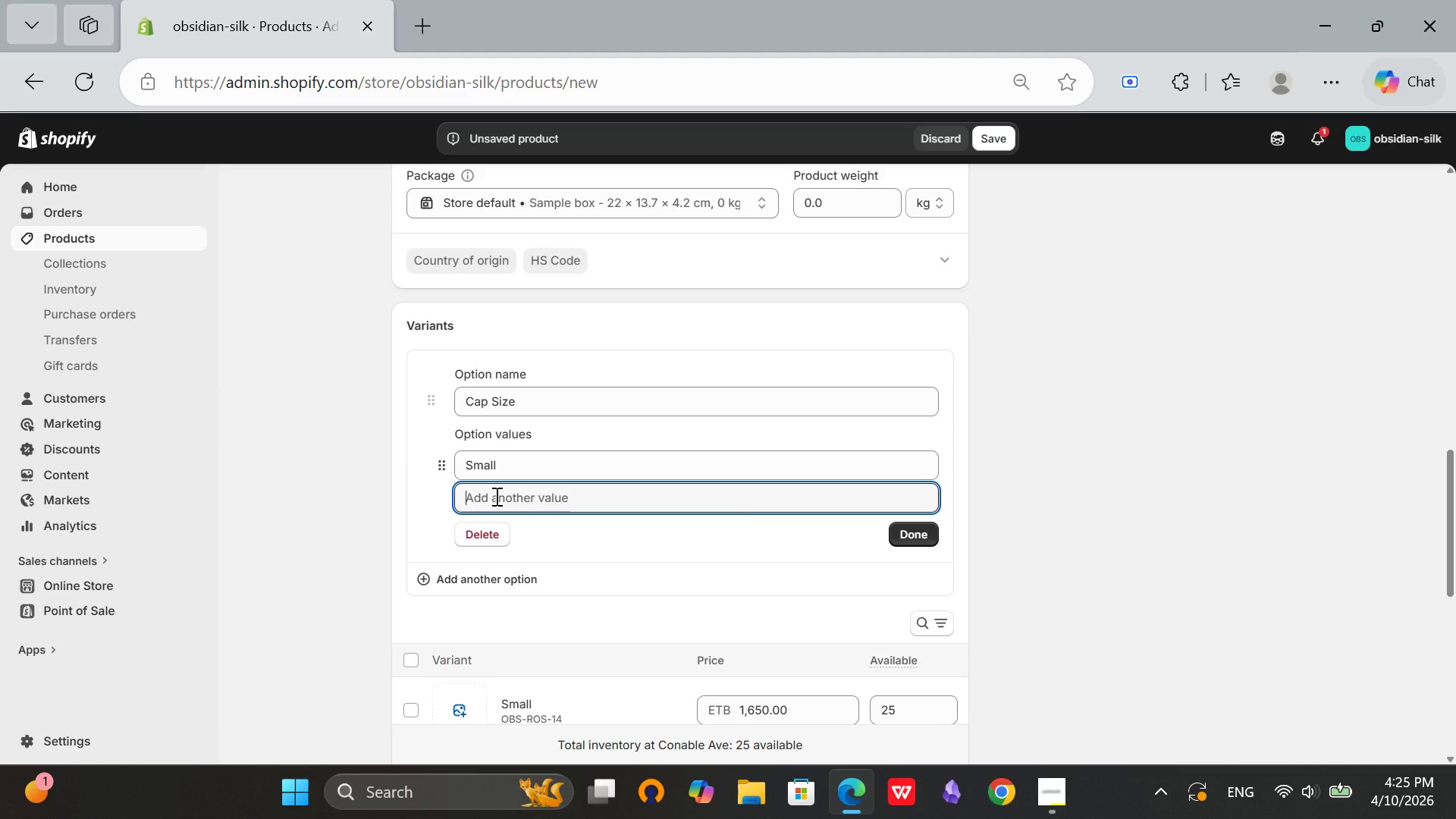 
type(Medium)
 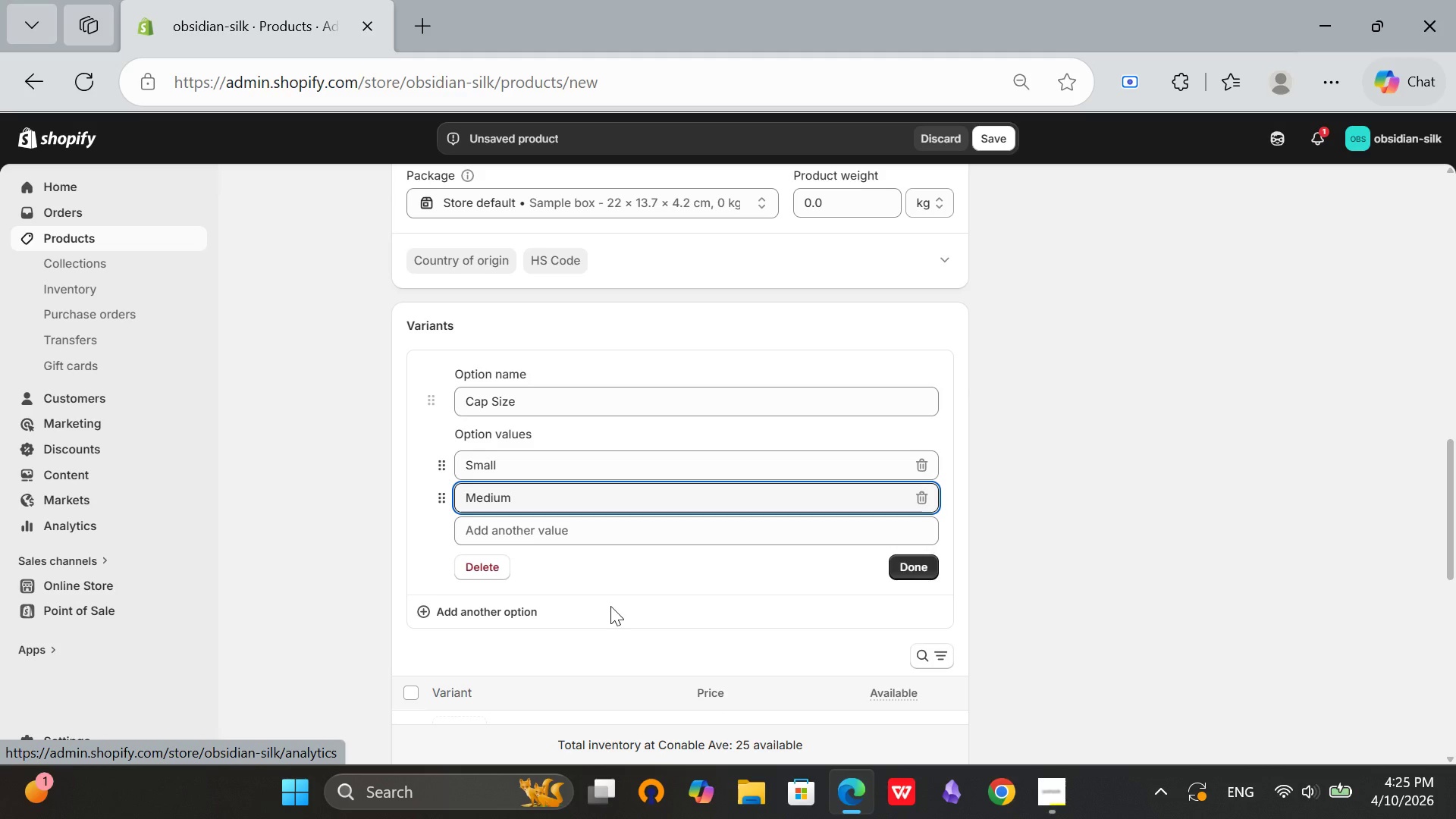 
left_click([538, 532])
 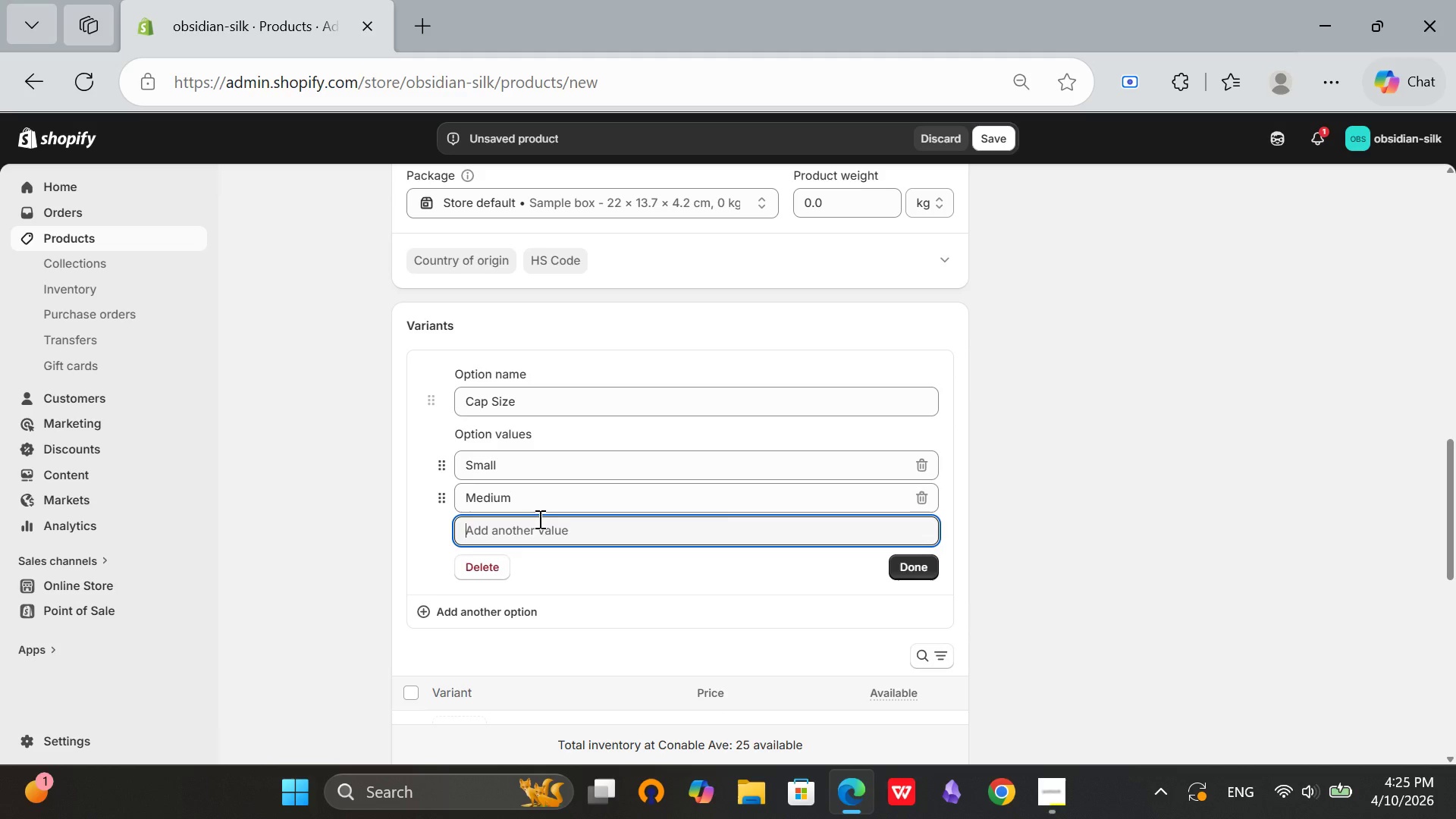 
type(Large)
 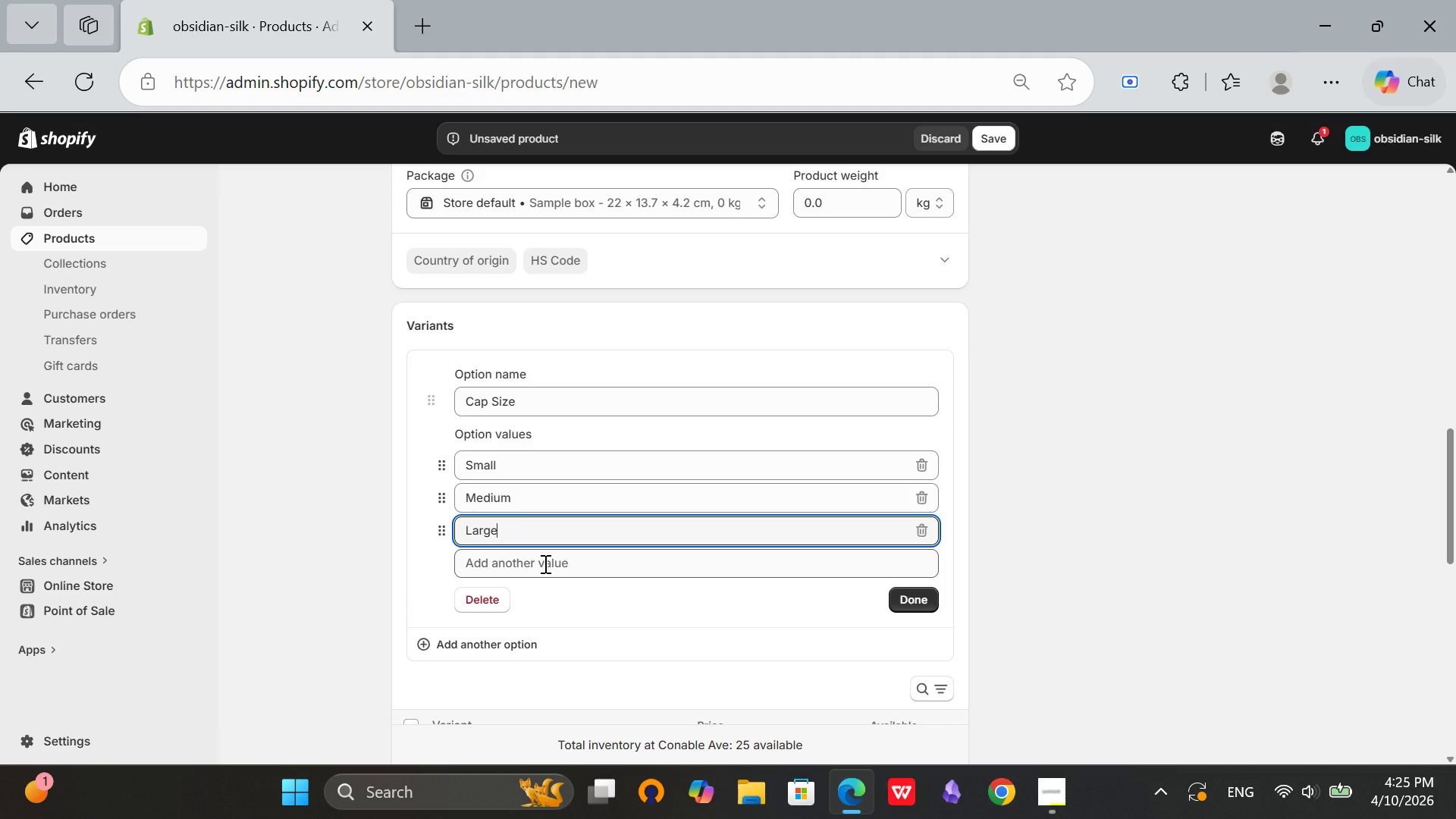 
left_click([544, 563])
 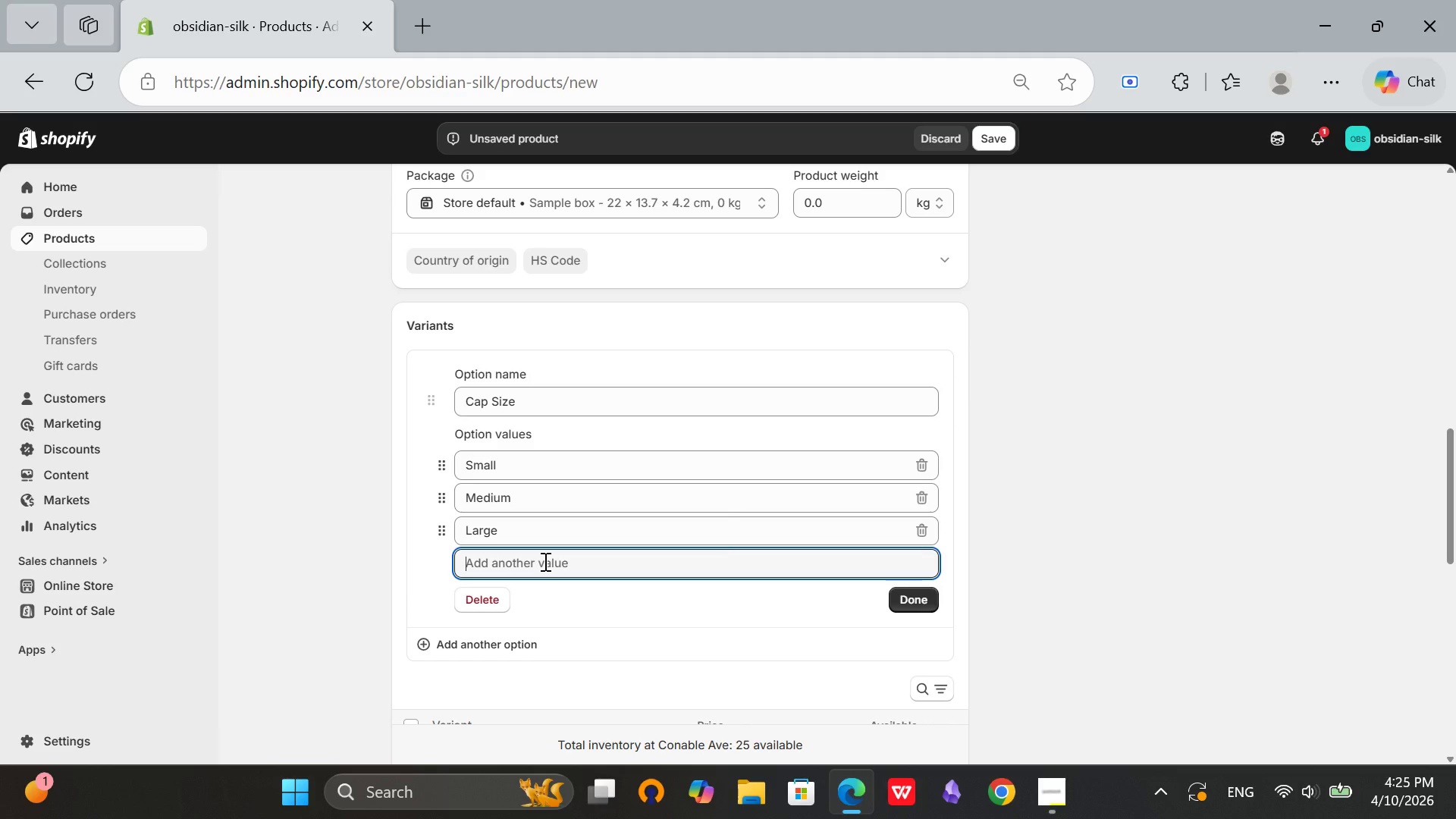 
type(XL)
 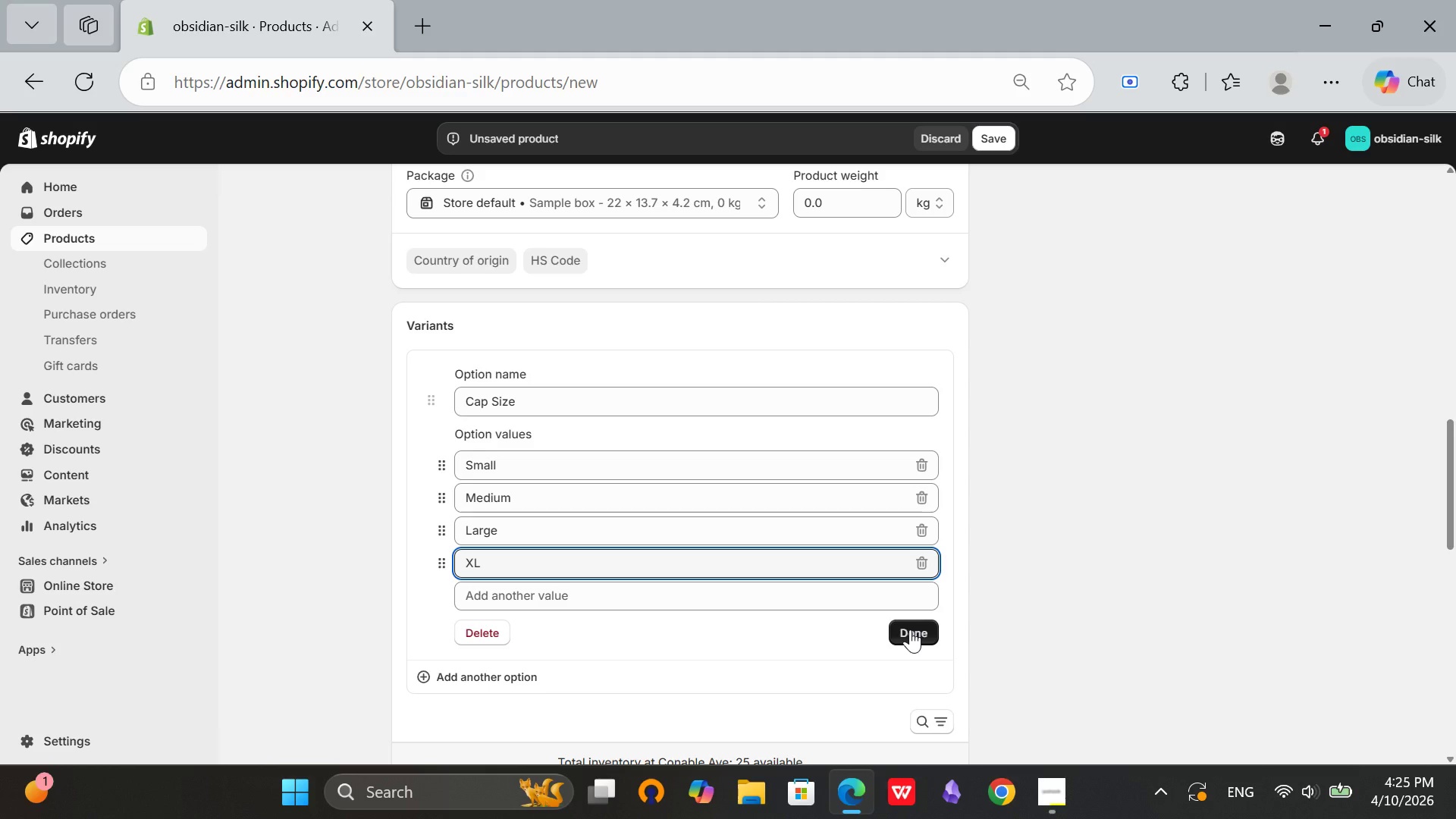 
left_click([910, 629])
 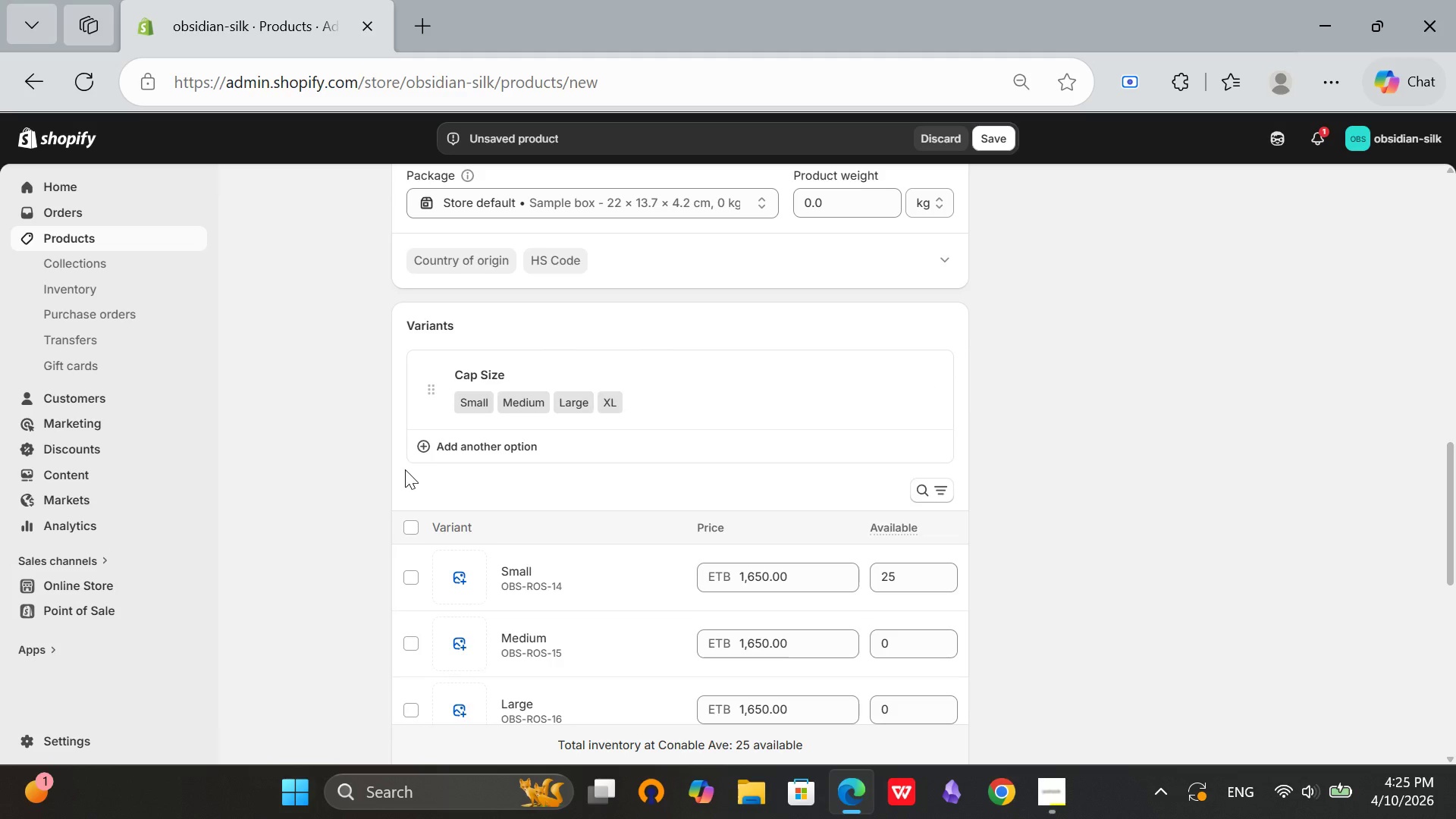 
left_click([450, 435])
 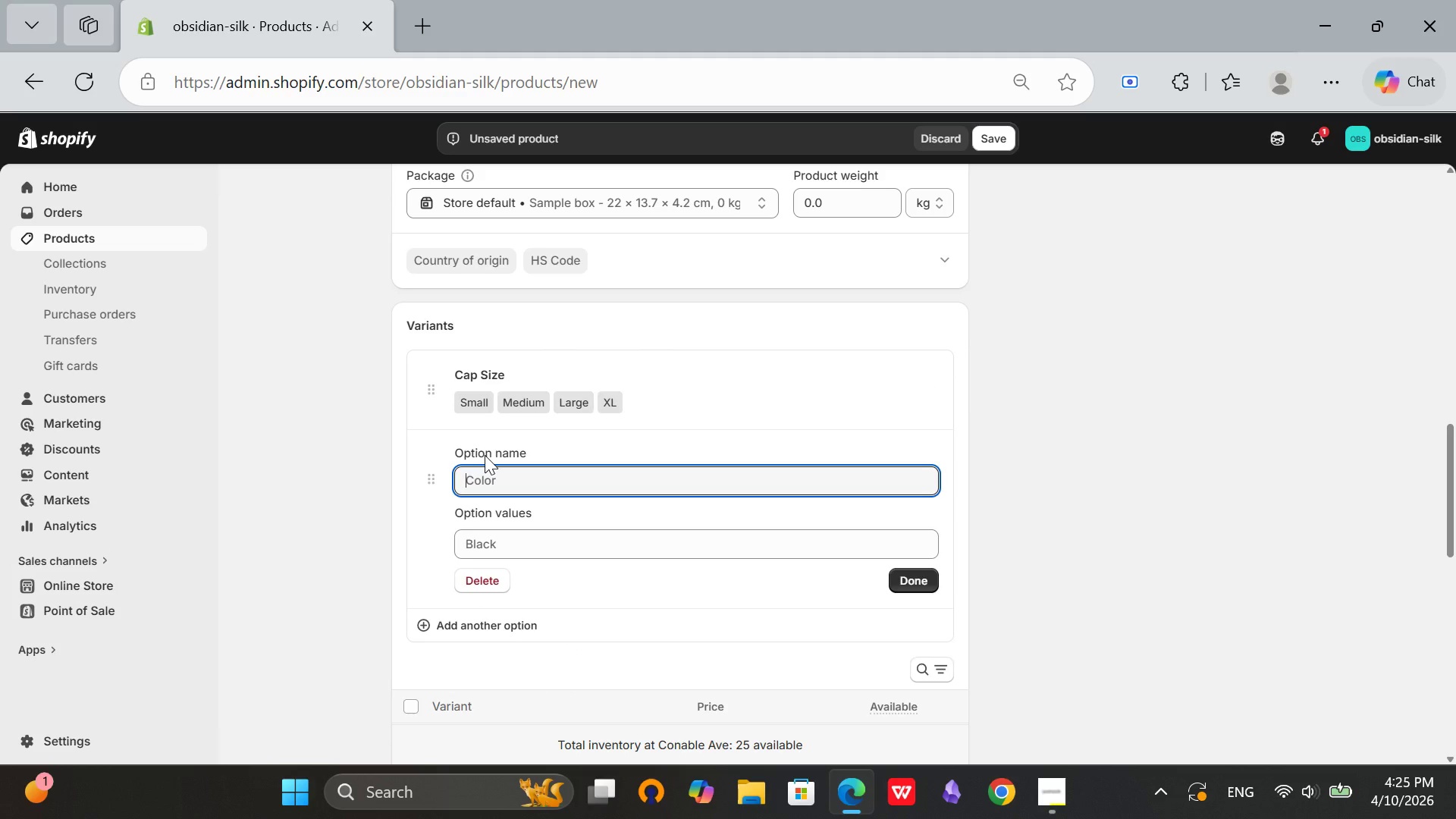 
key(CapsLock)
 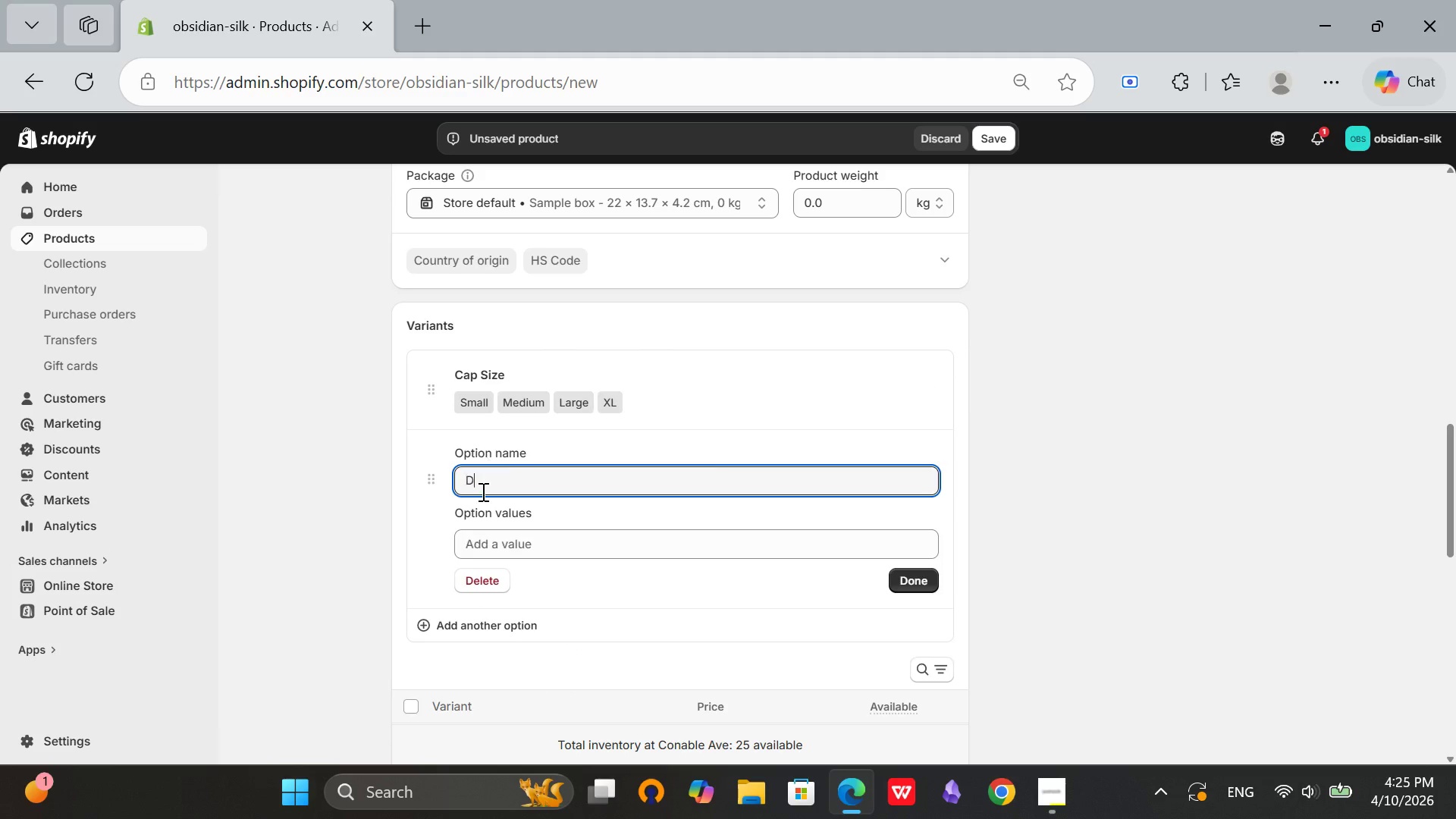 
key(D)
 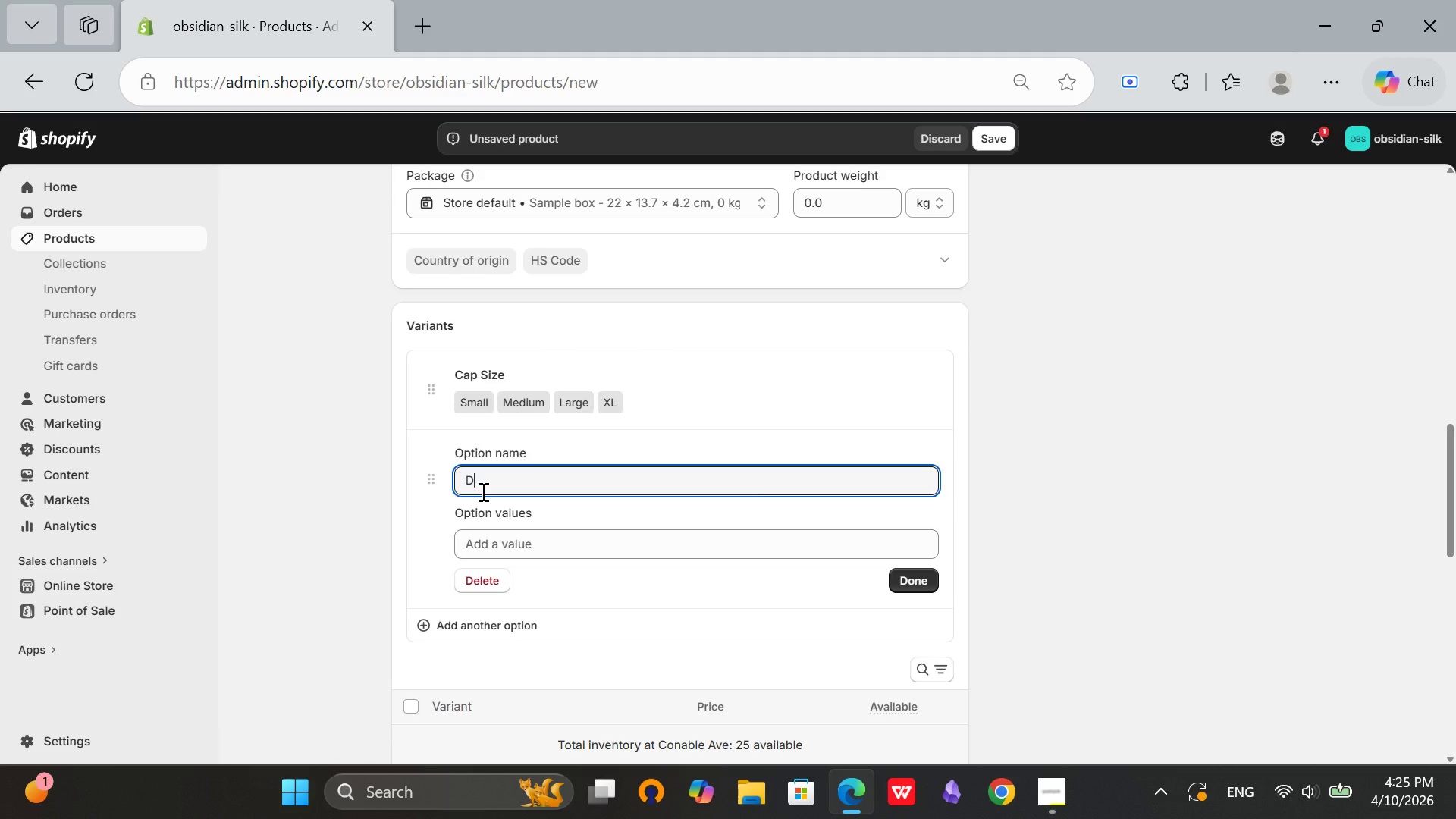 
key(CapsLock)
 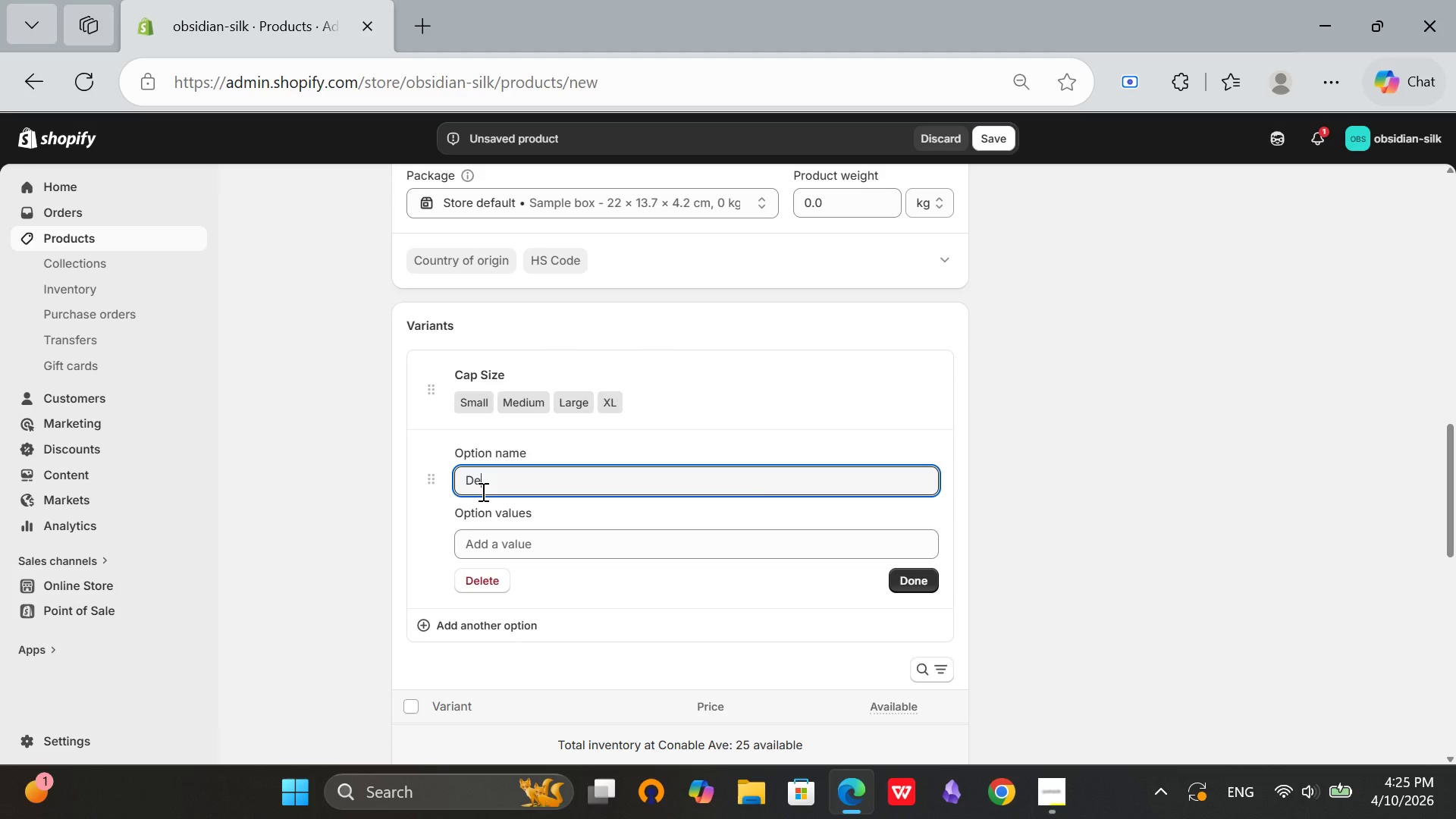 
key(E)
 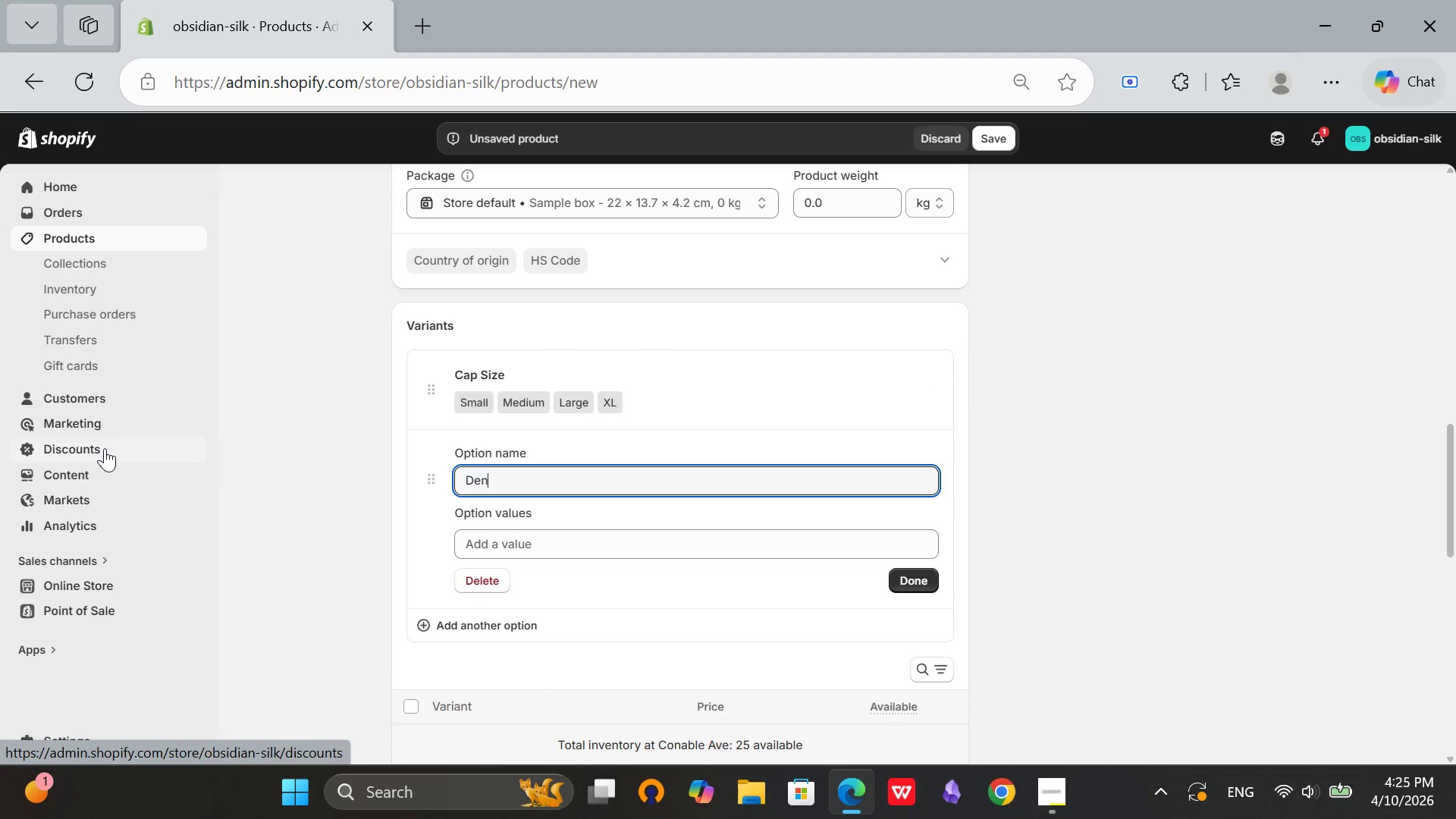 
type(nsity)
 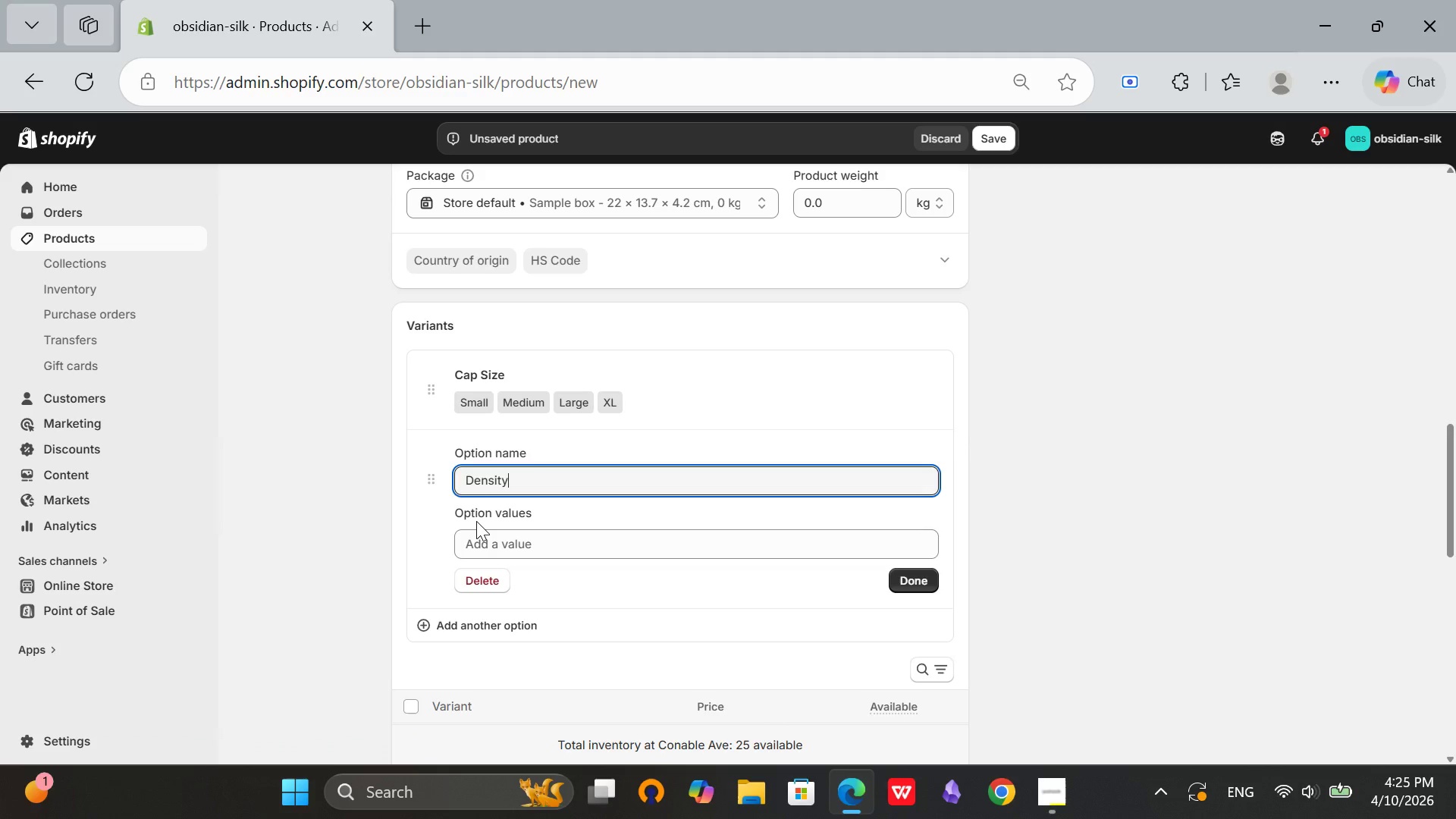 
left_click([473, 554])
 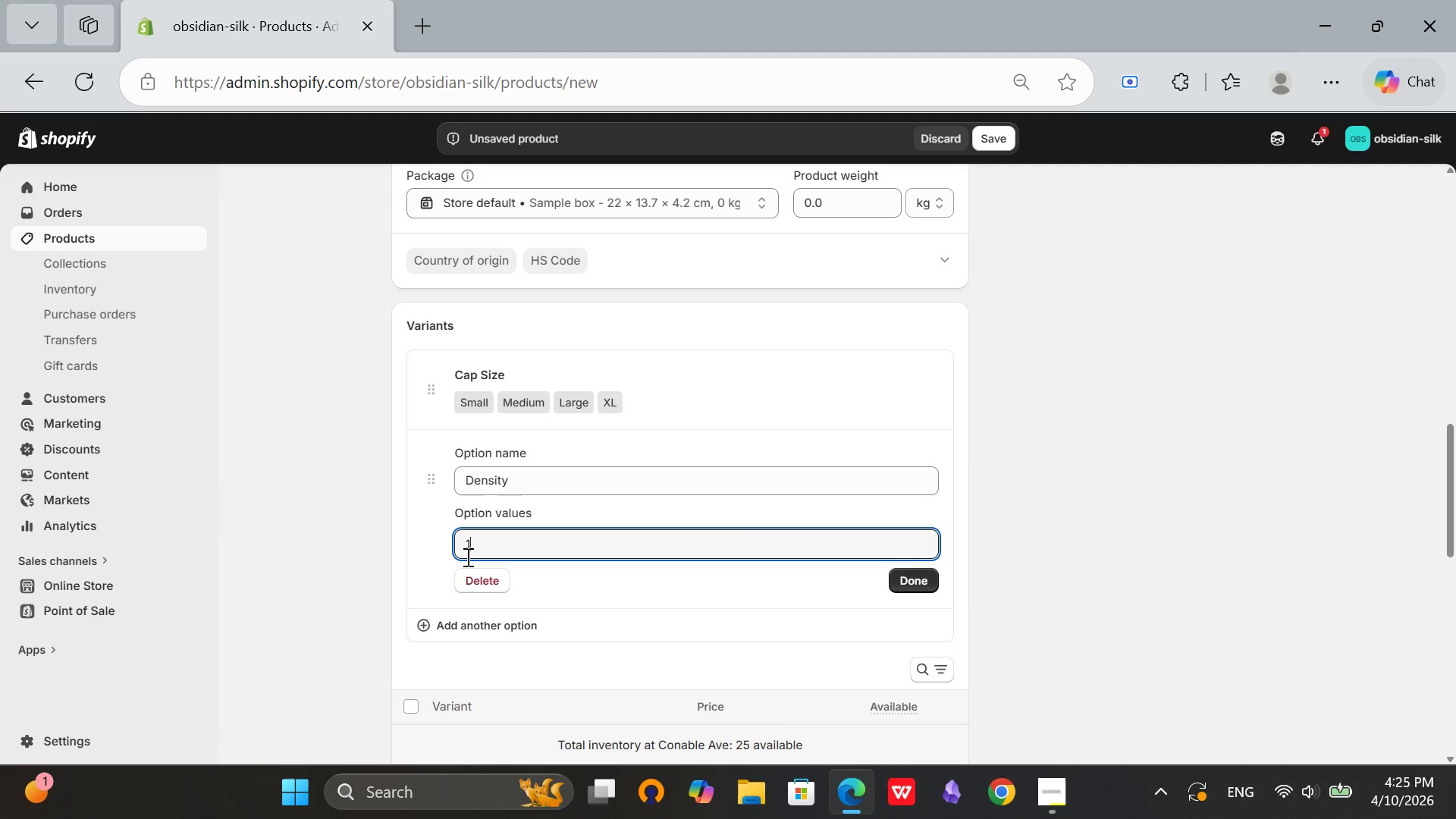 
type(150%)
 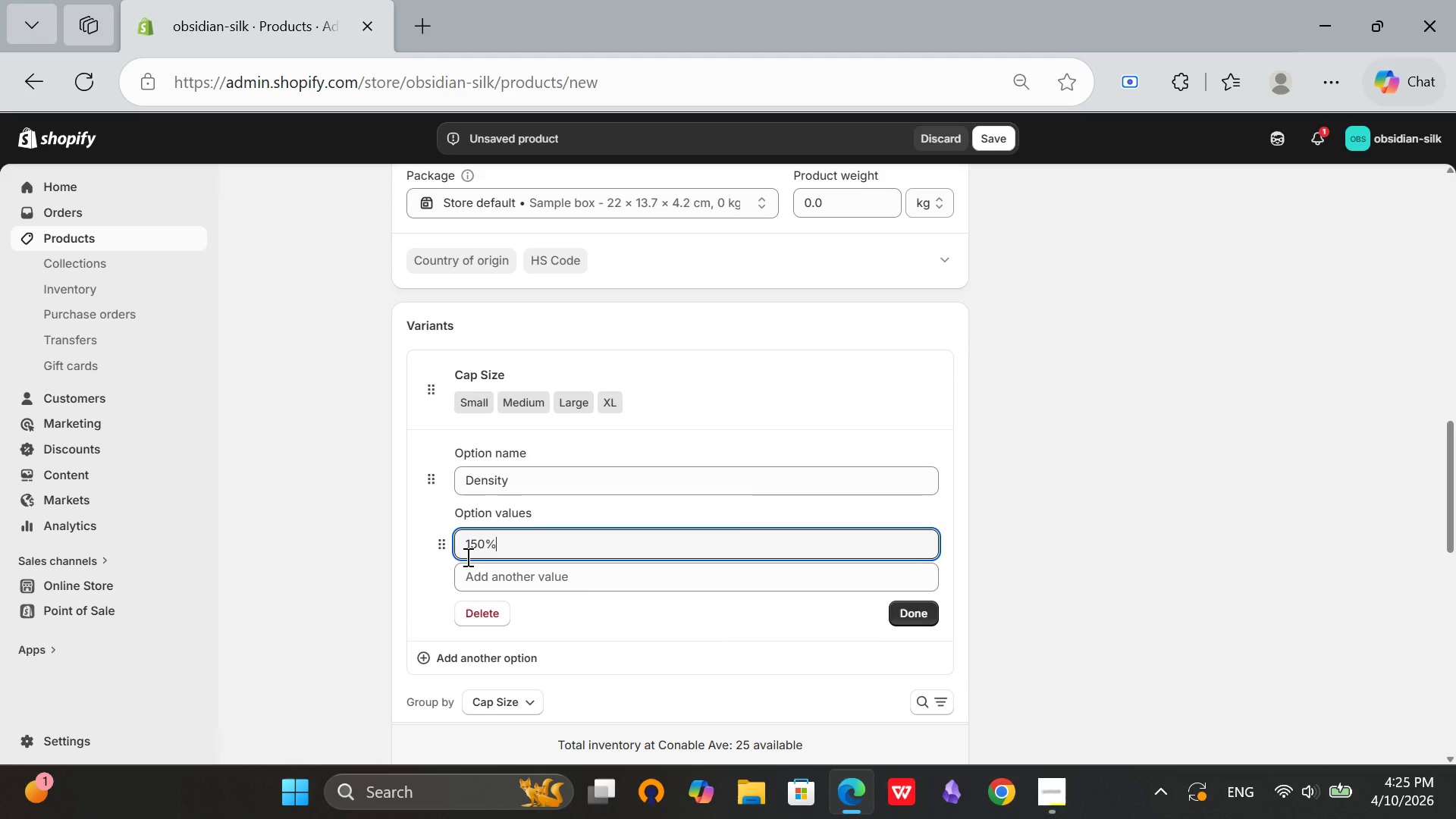 
left_click([508, 585])
 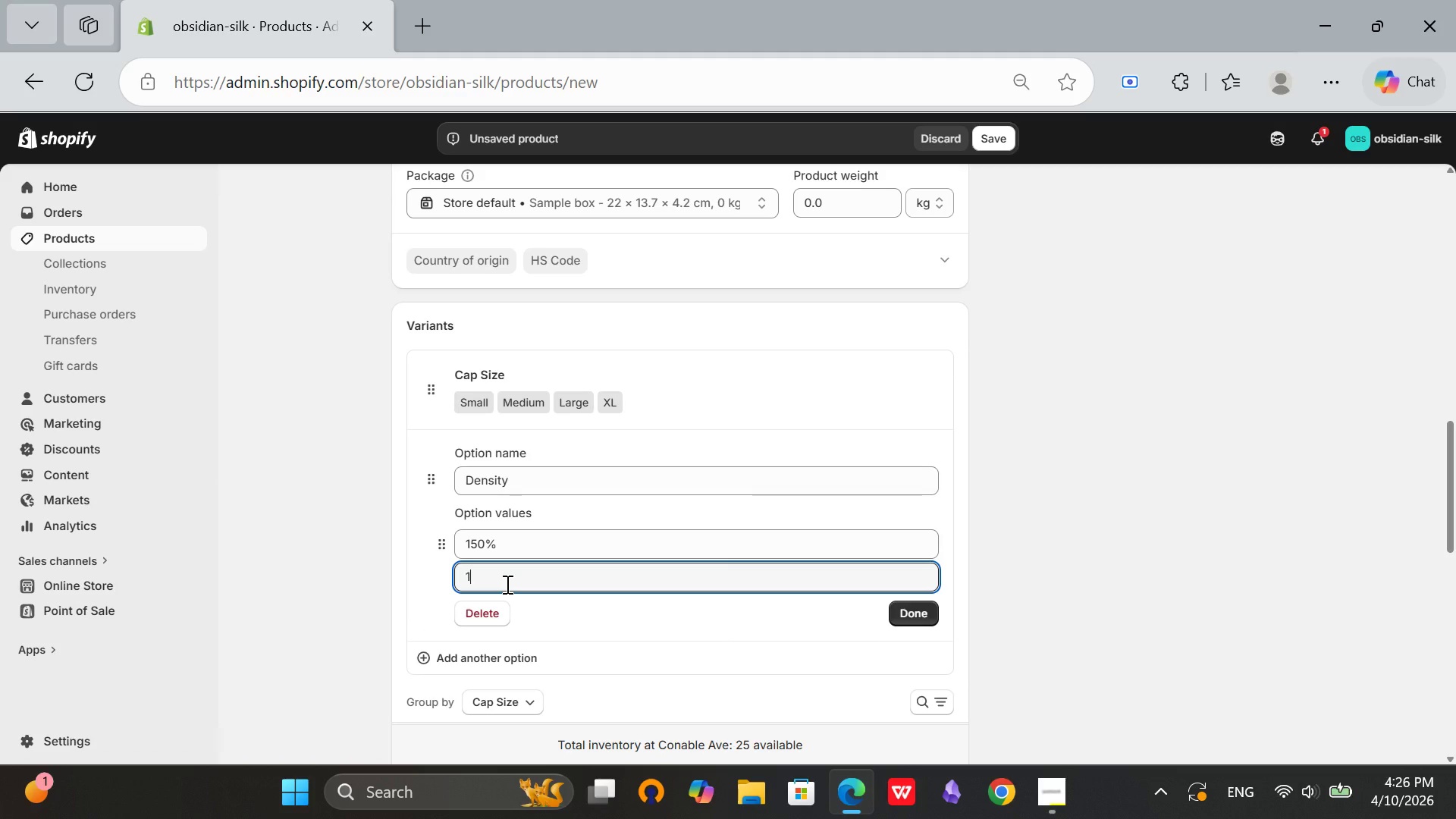 
type(180%)
 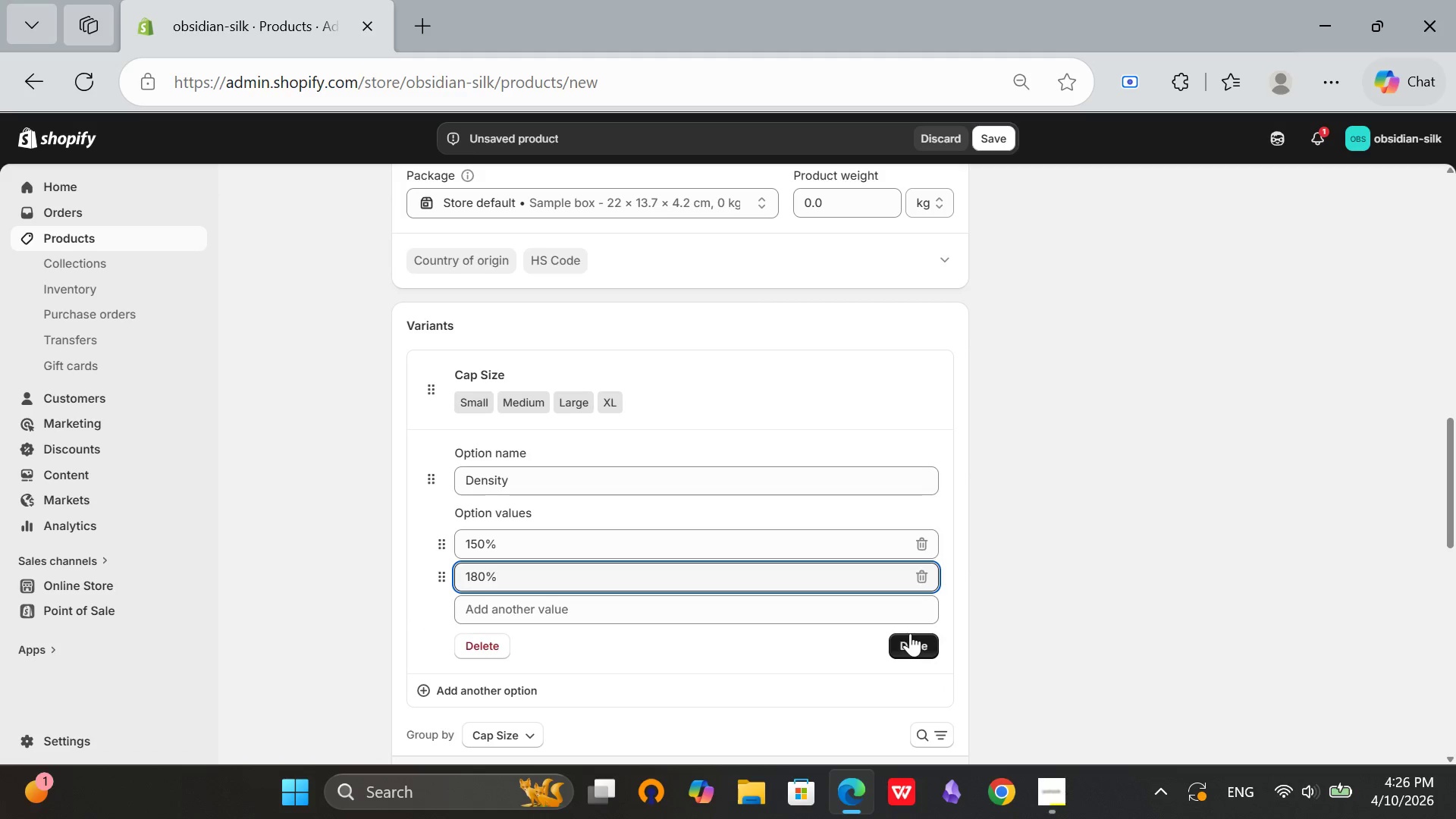 
left_click([910, 633])
 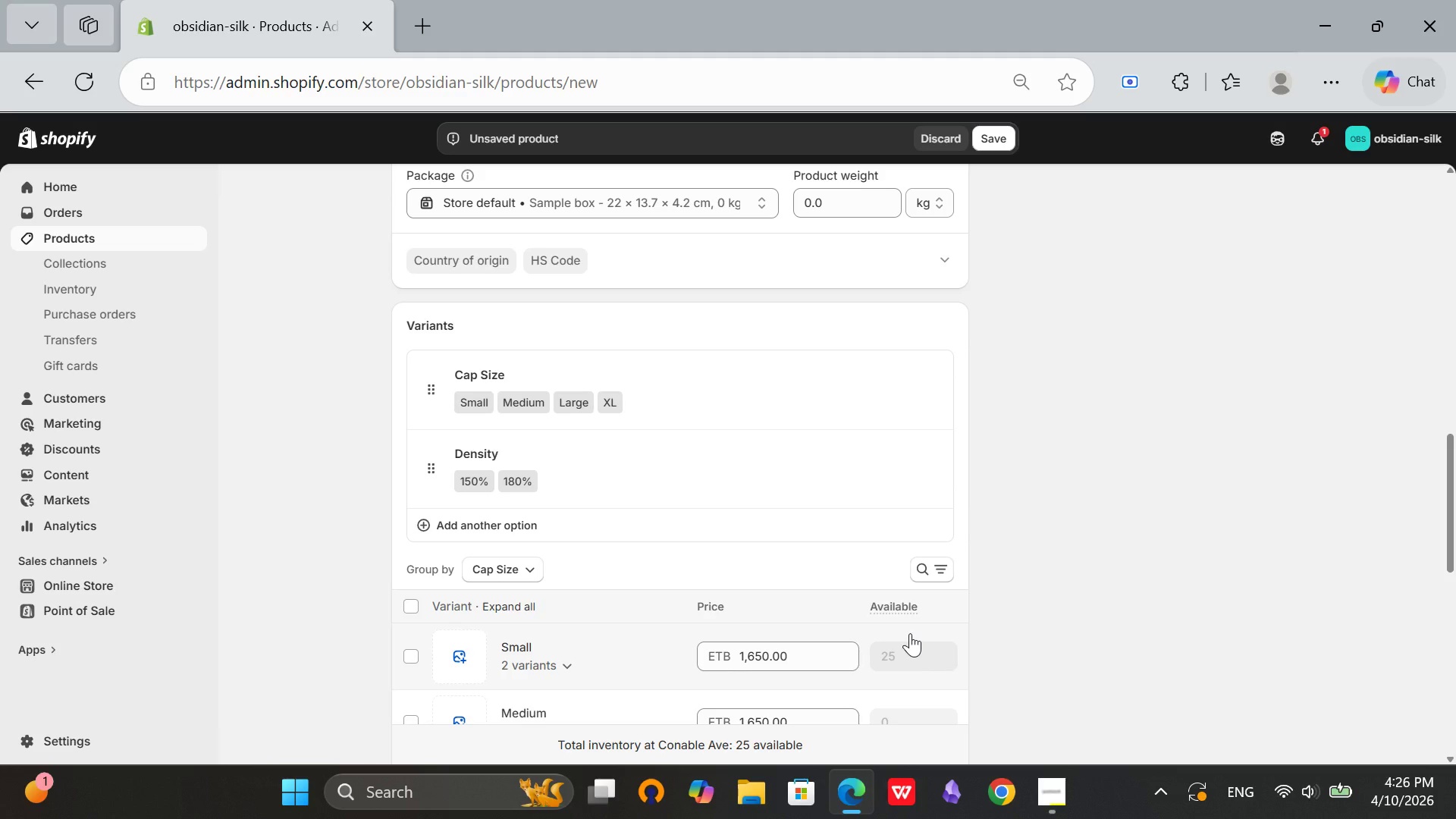 
wait(21.89)
 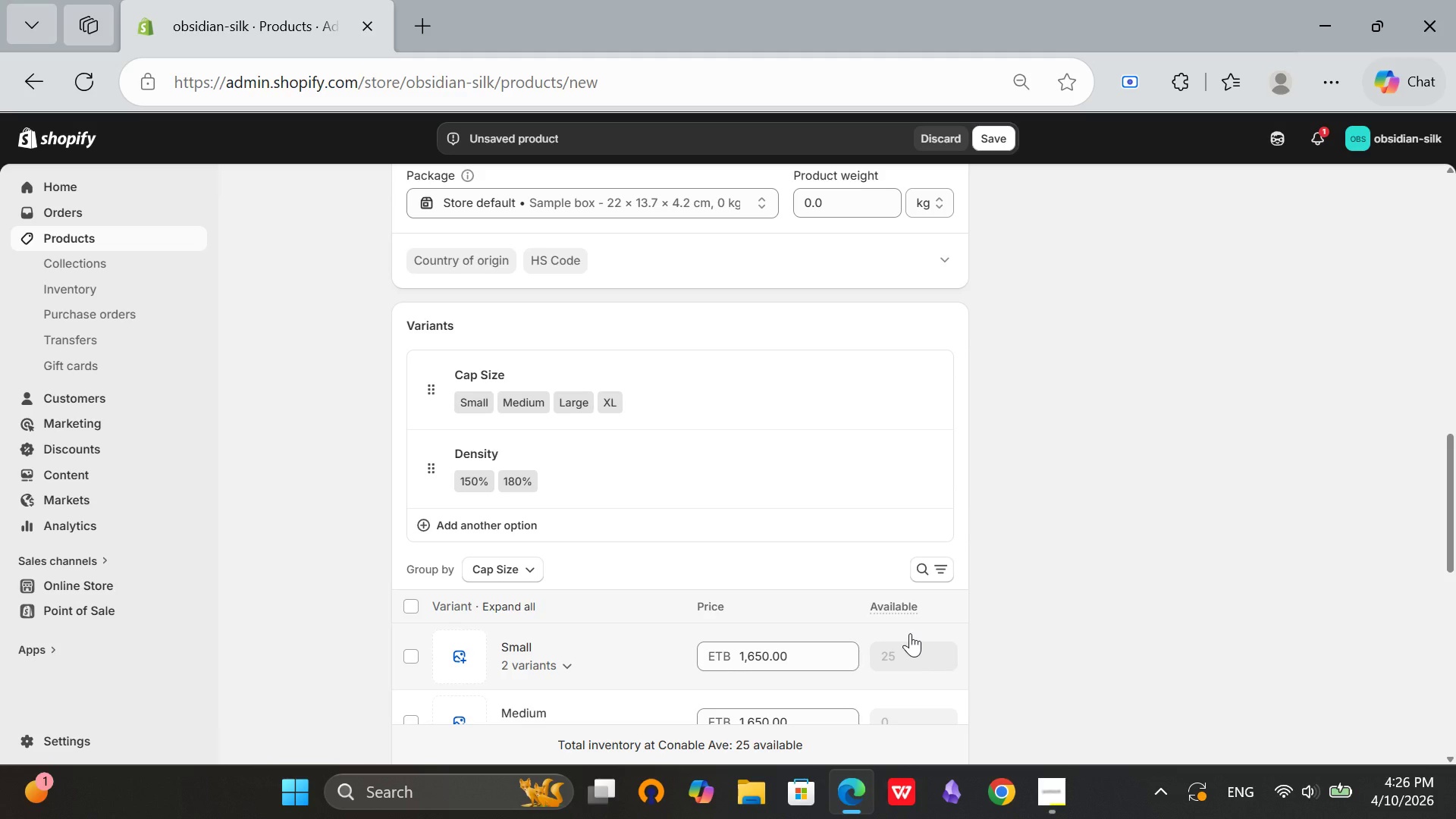 
left_click([473, 529])
 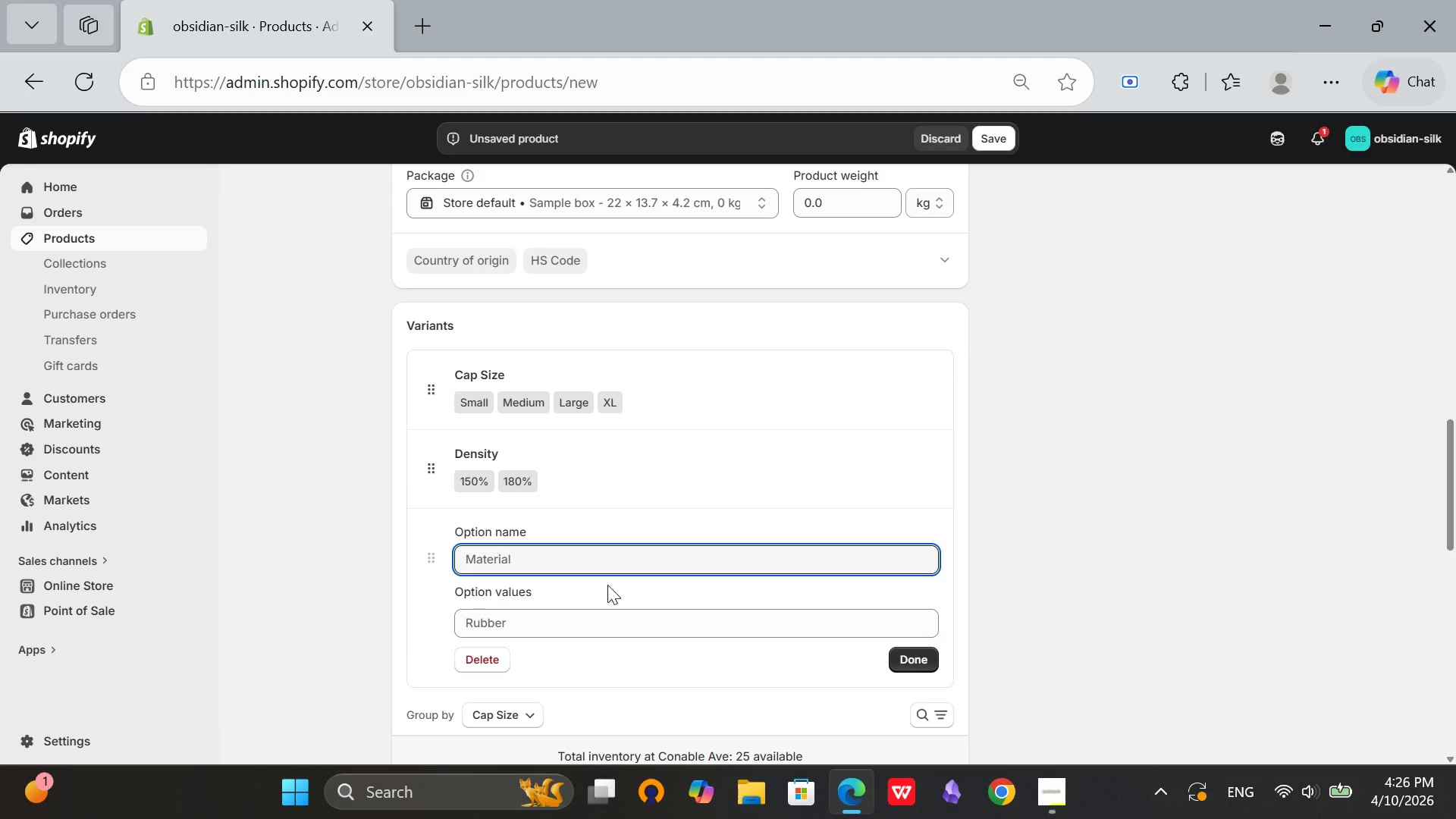 
wait(9.61)
 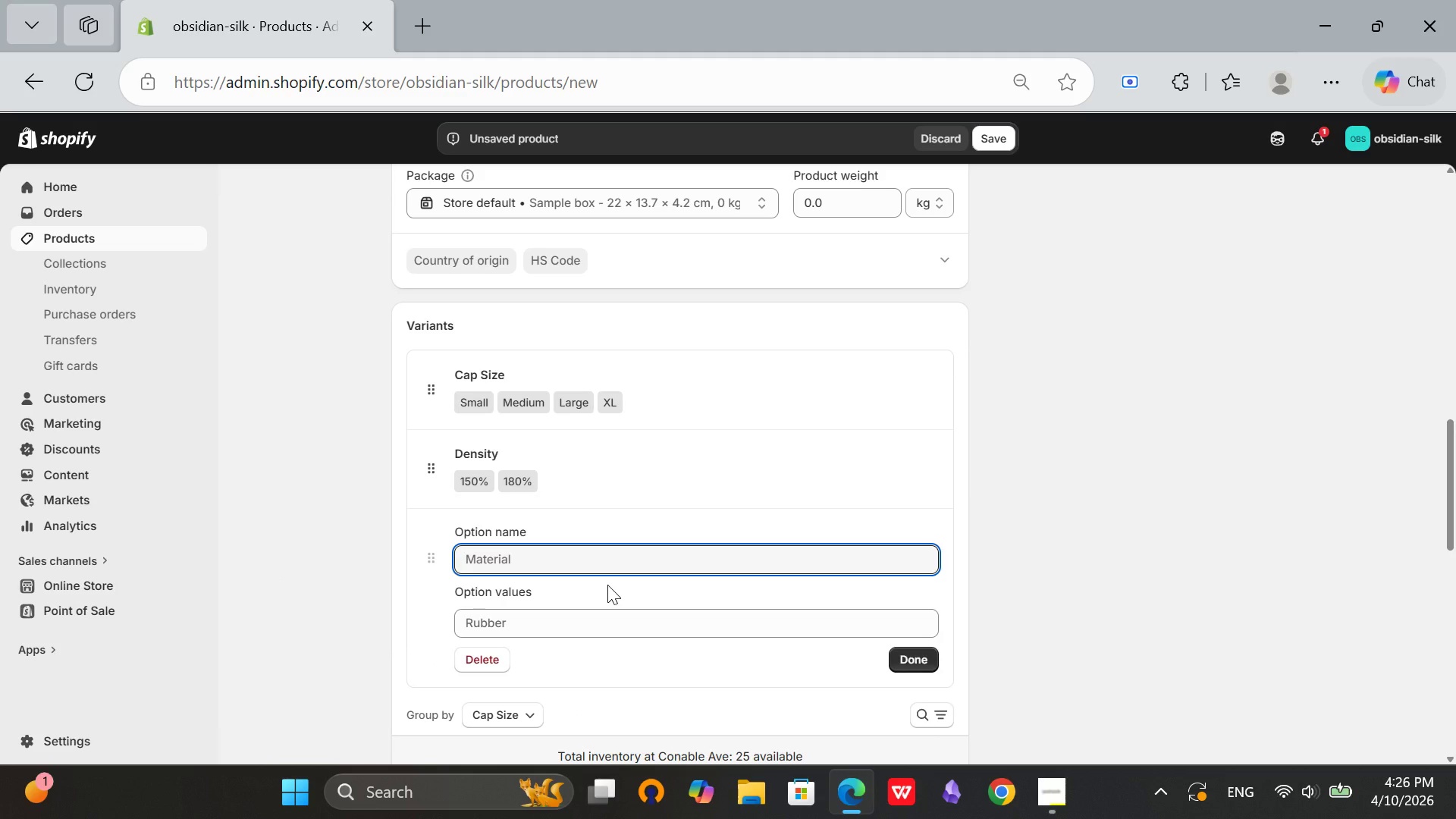 
type(Lace Tyo)
key(Backspace)
type(pe)
 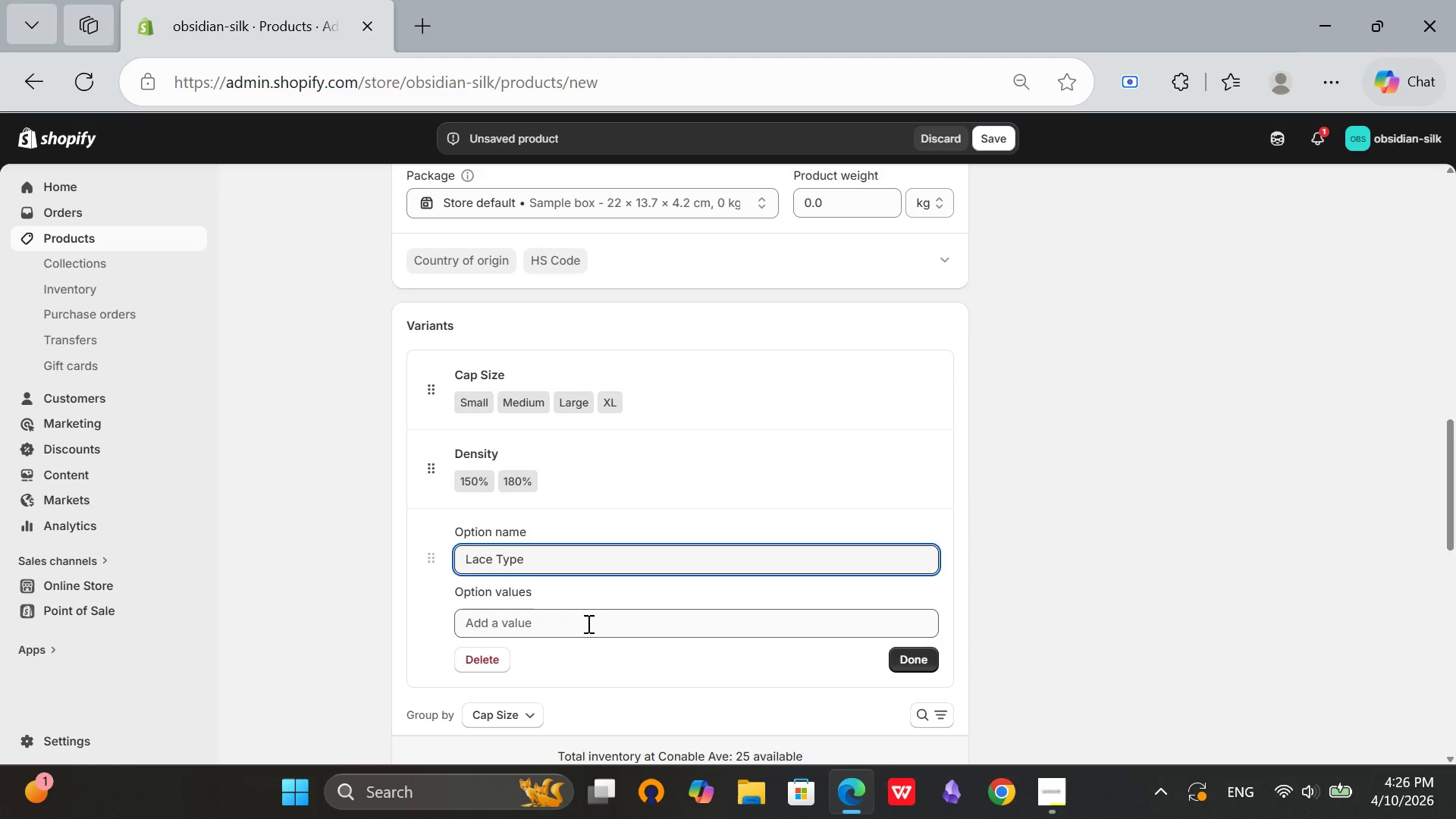 
left_click([587, 623])
 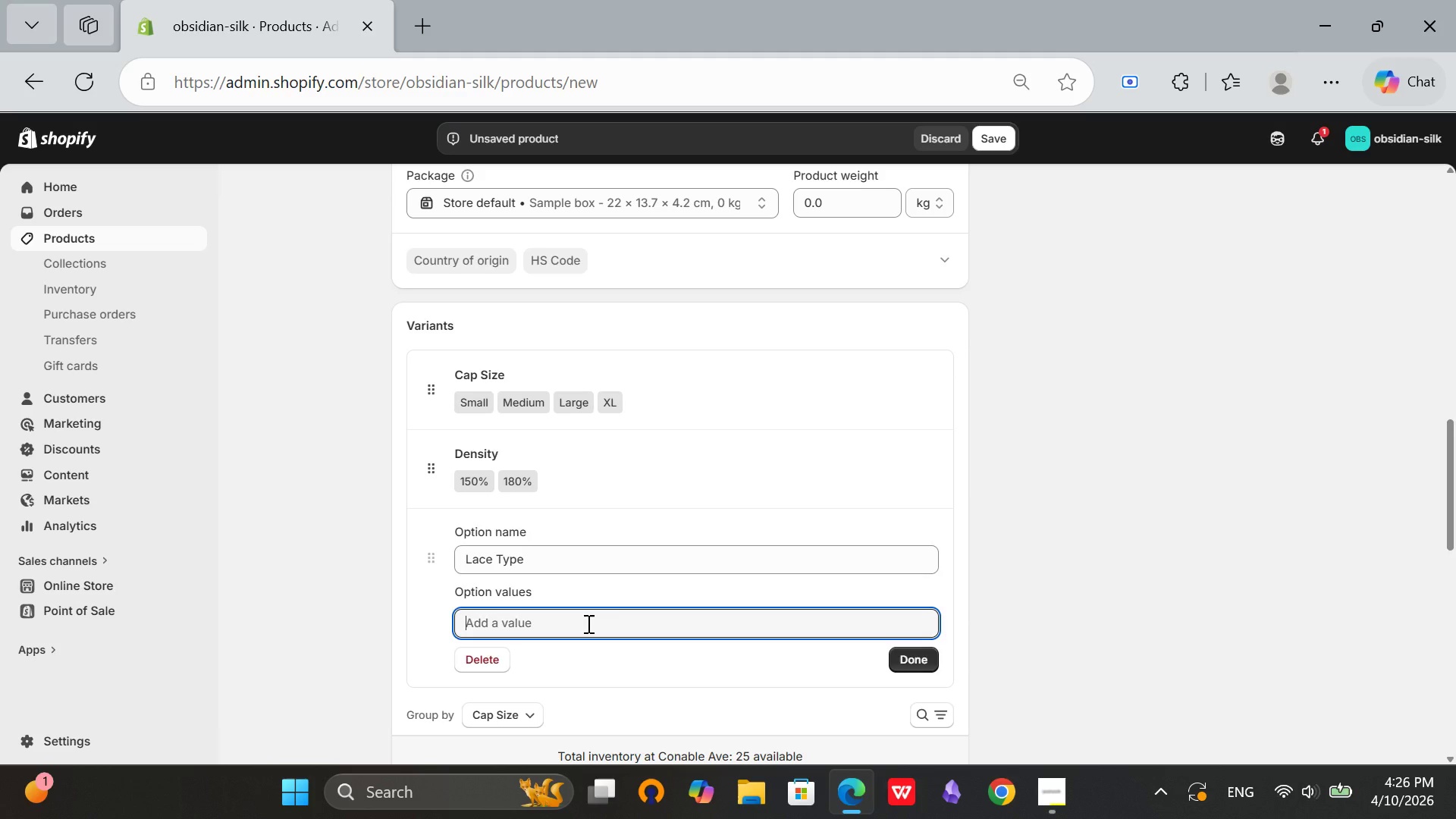 
wait(5.74)
 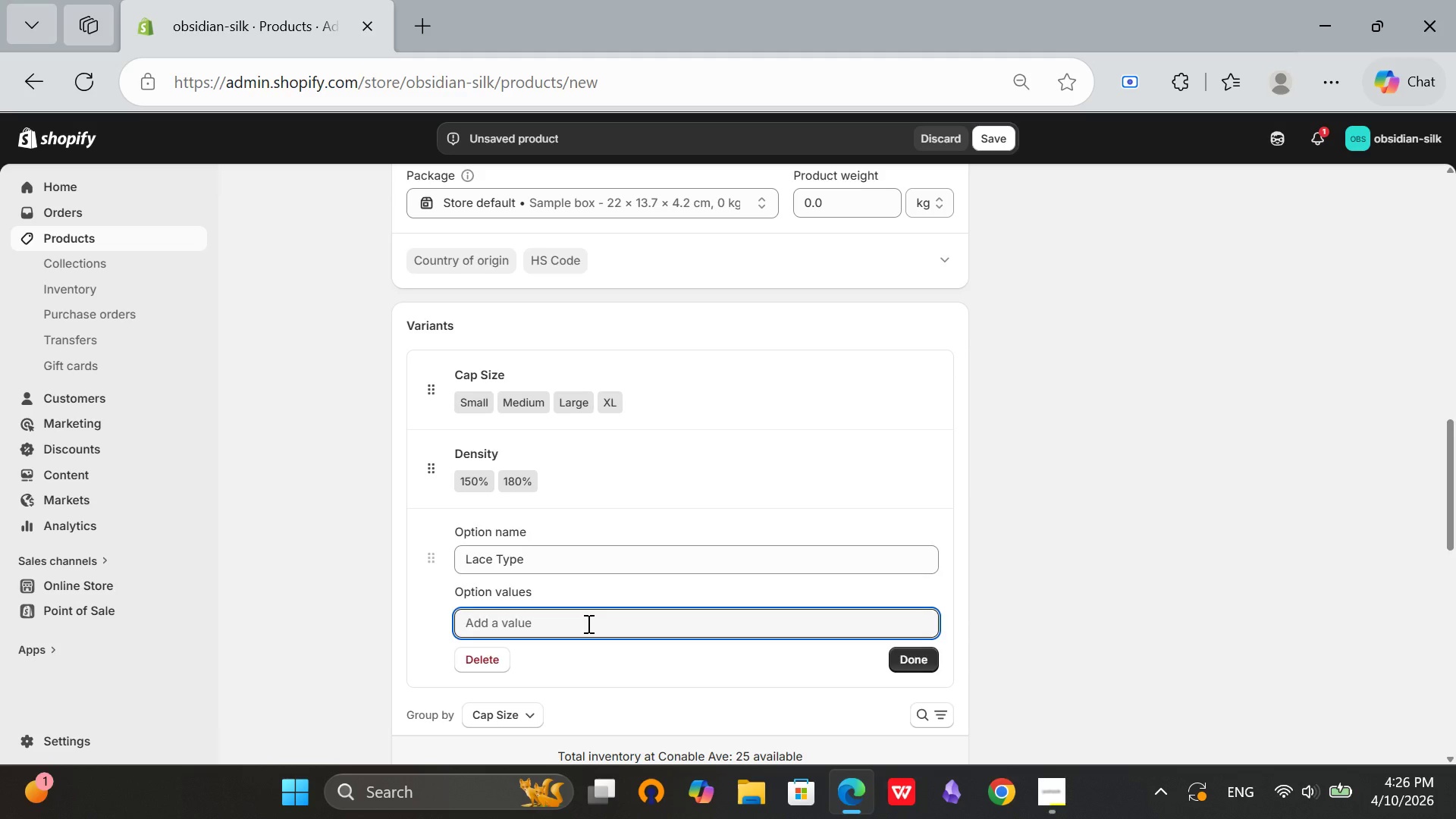 
type(HD Type)
 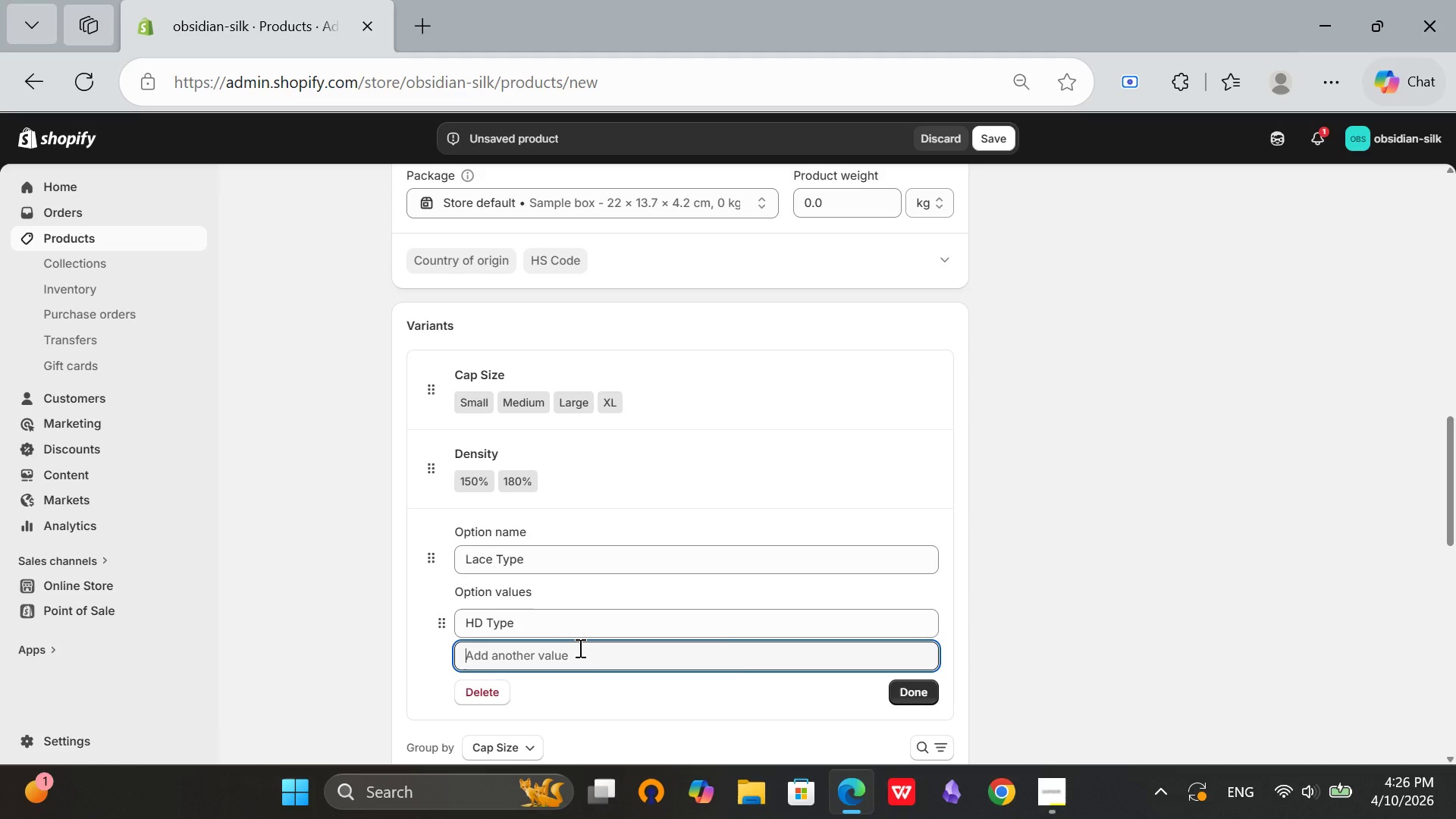 
left_click([579, 648])
 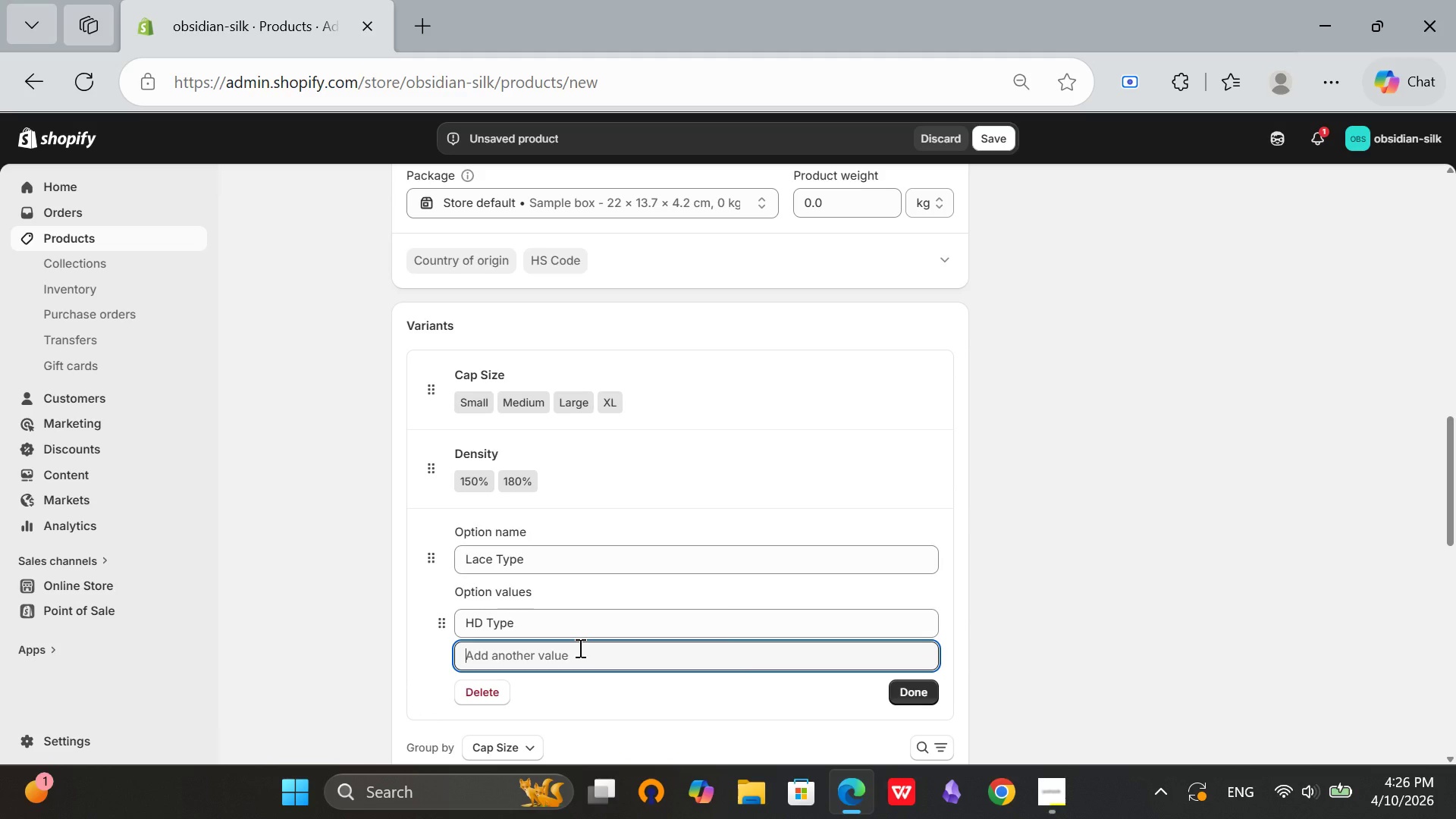 
type(Silk Top)
 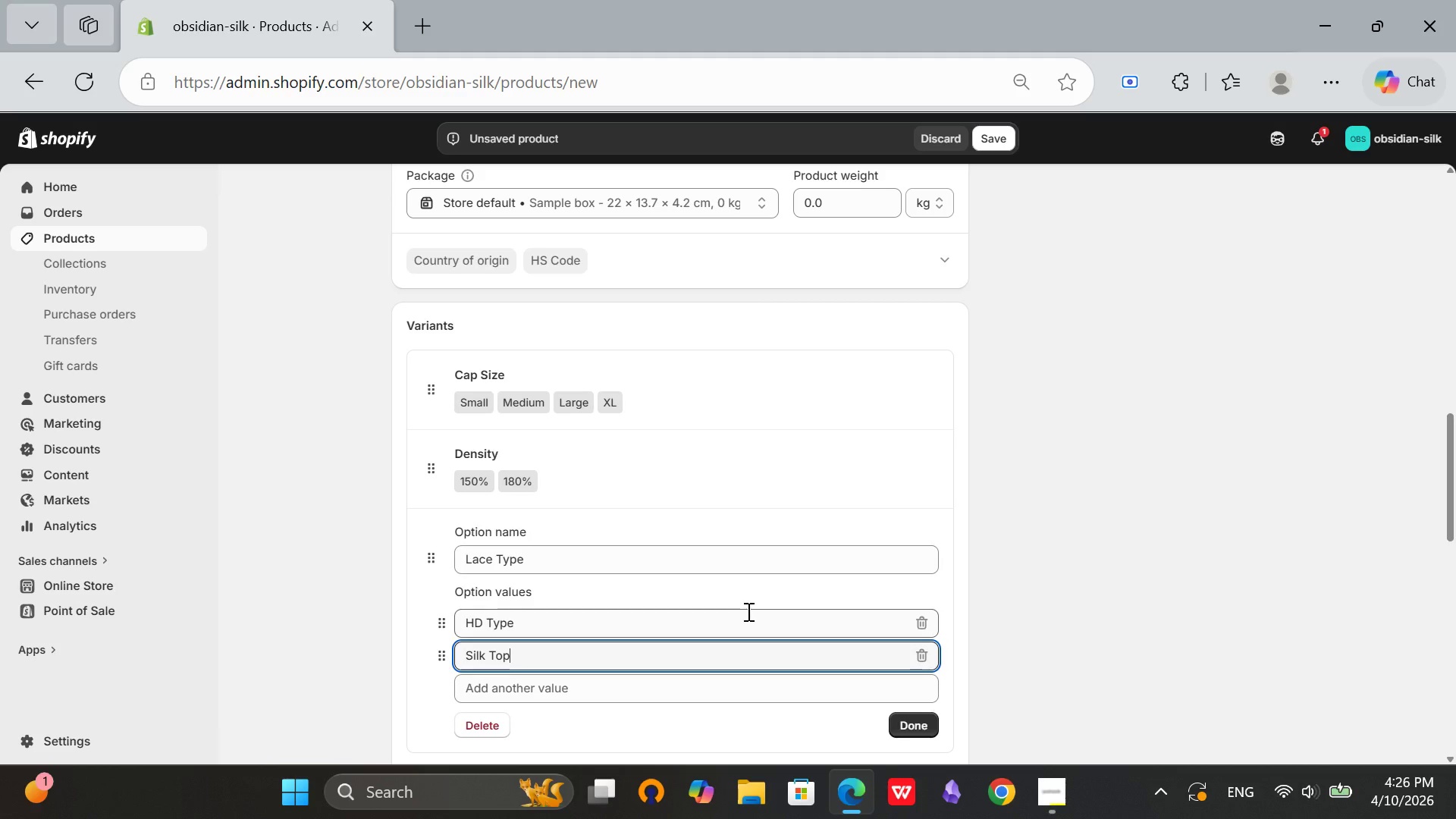 
key(Backspace)
key(Backspace)
type(ype)
 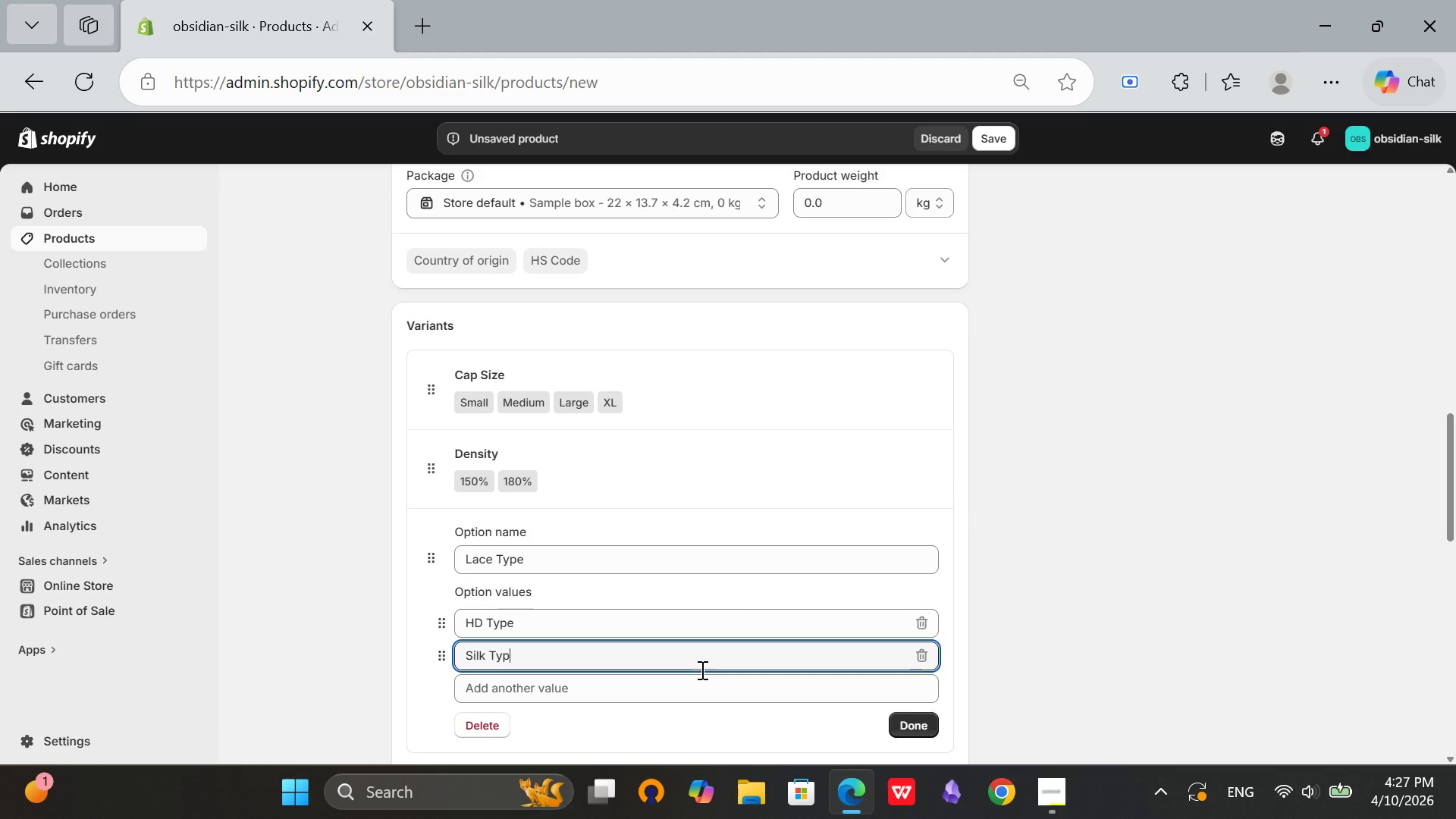 
left_click([915, 723])
 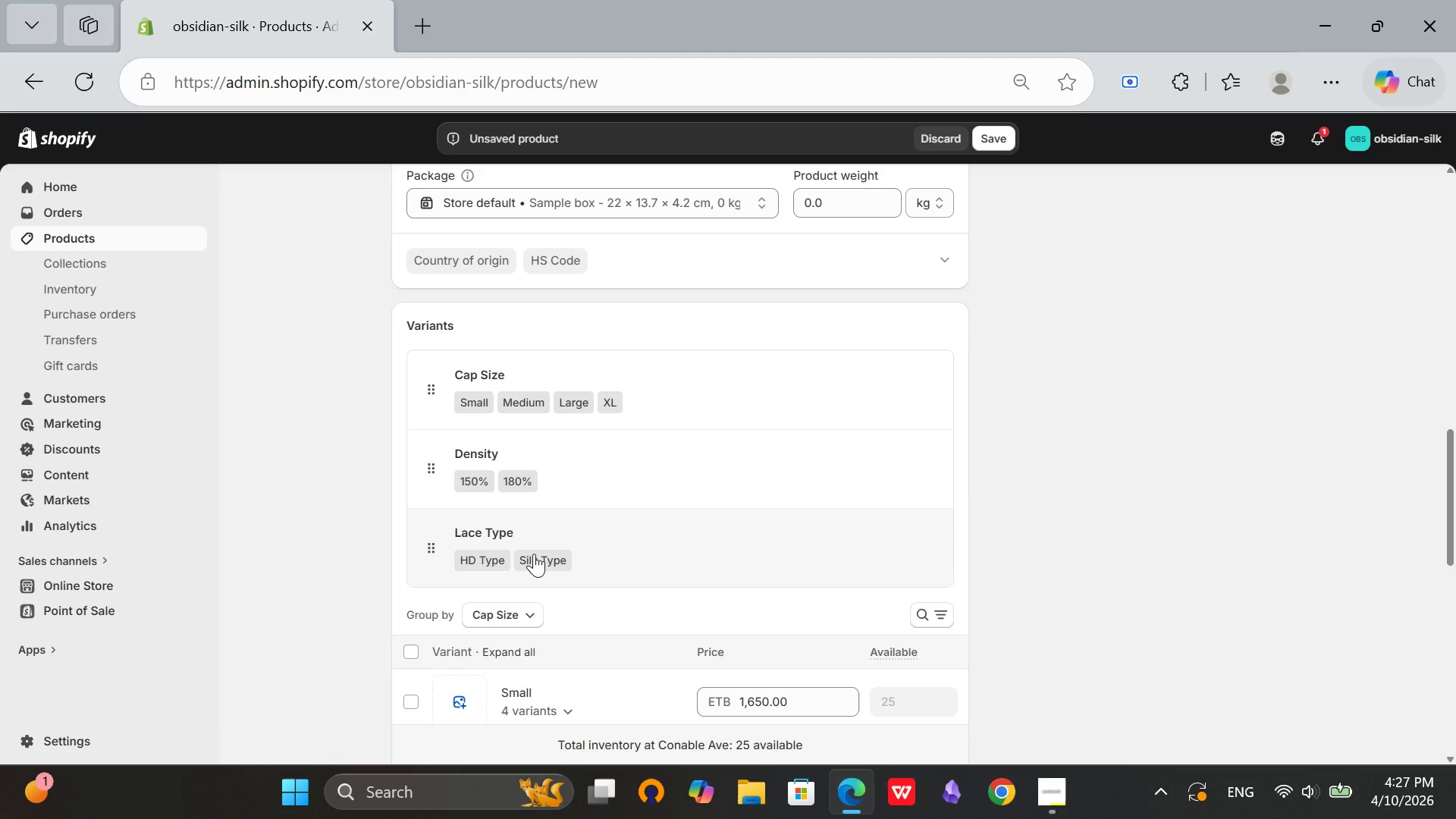 
wait(13.39)
 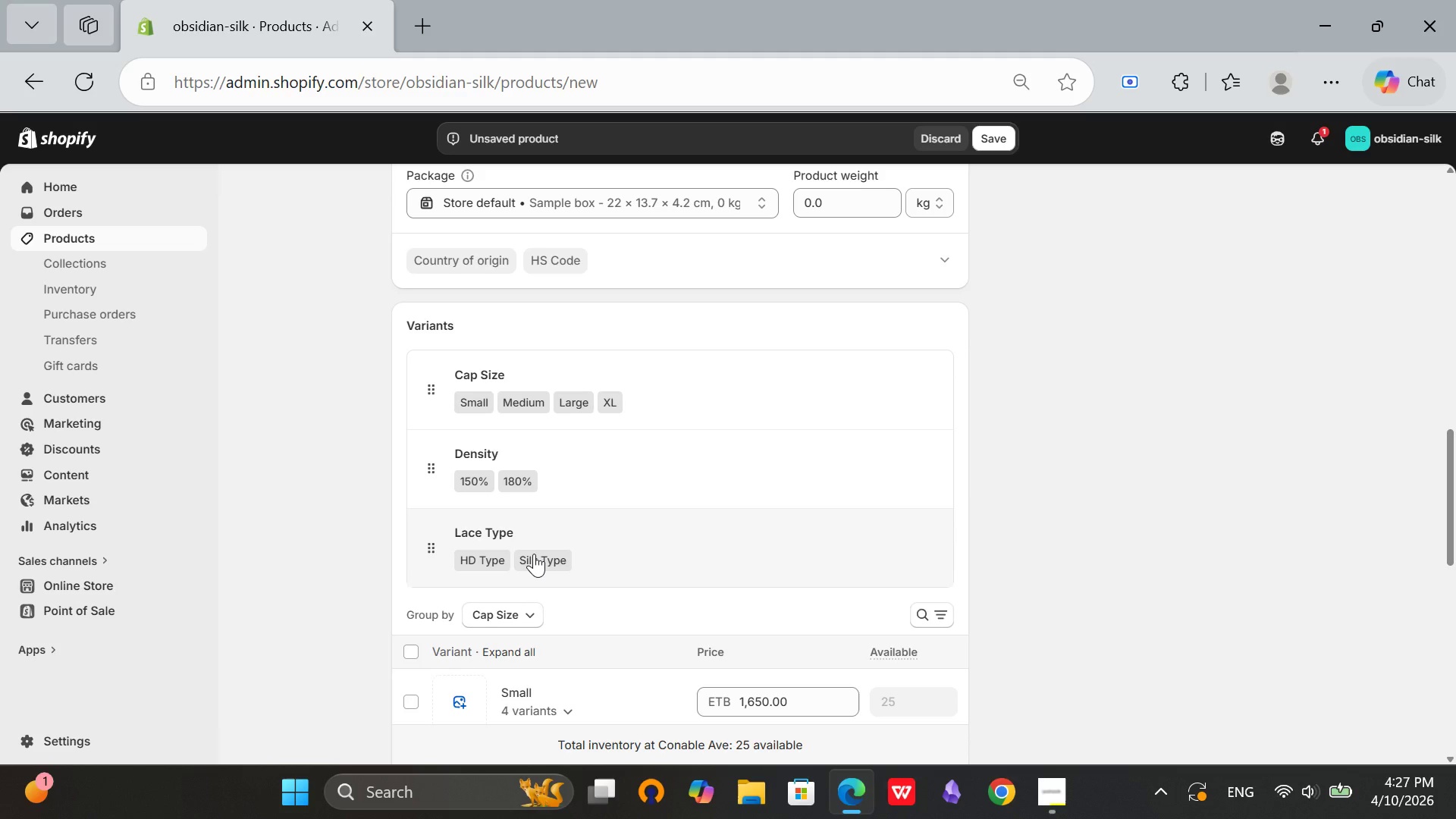 
left_click([1057, 805])